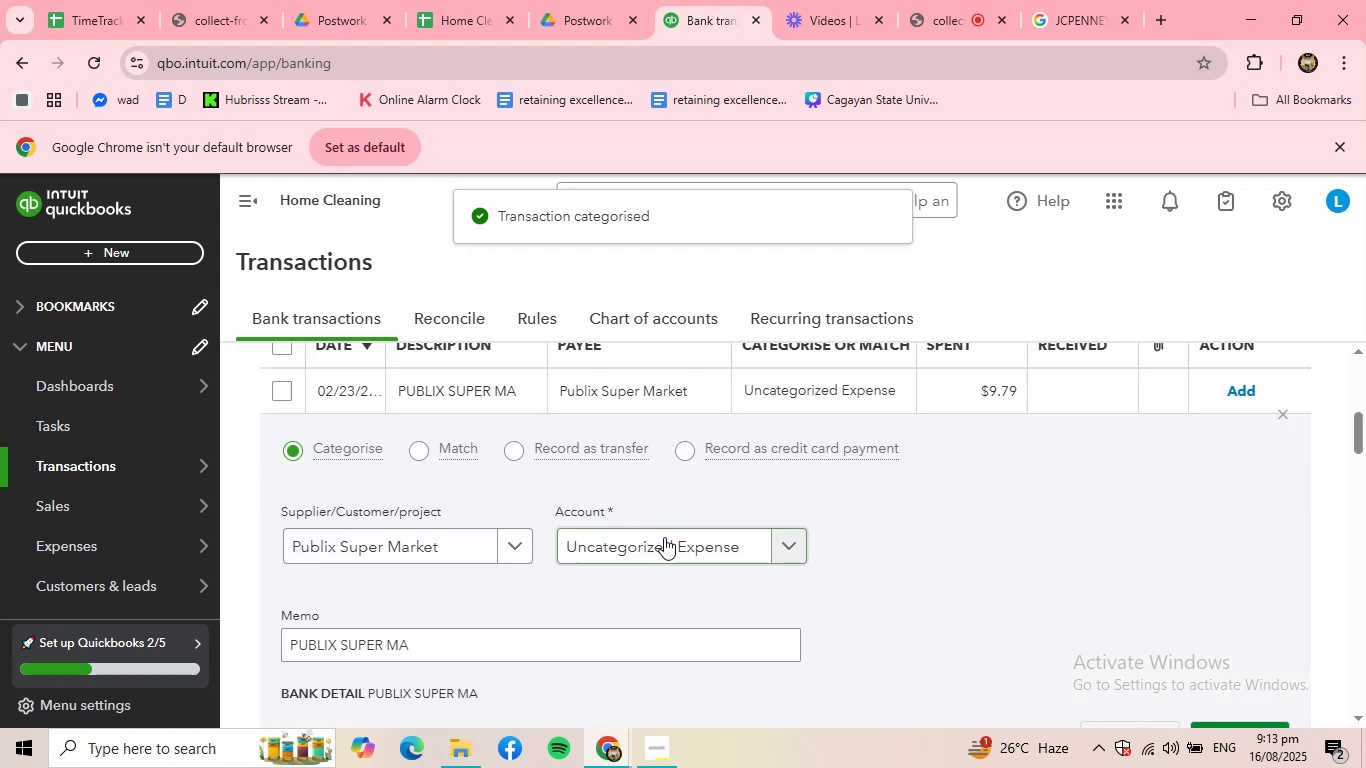 
left_click([676, 547])
 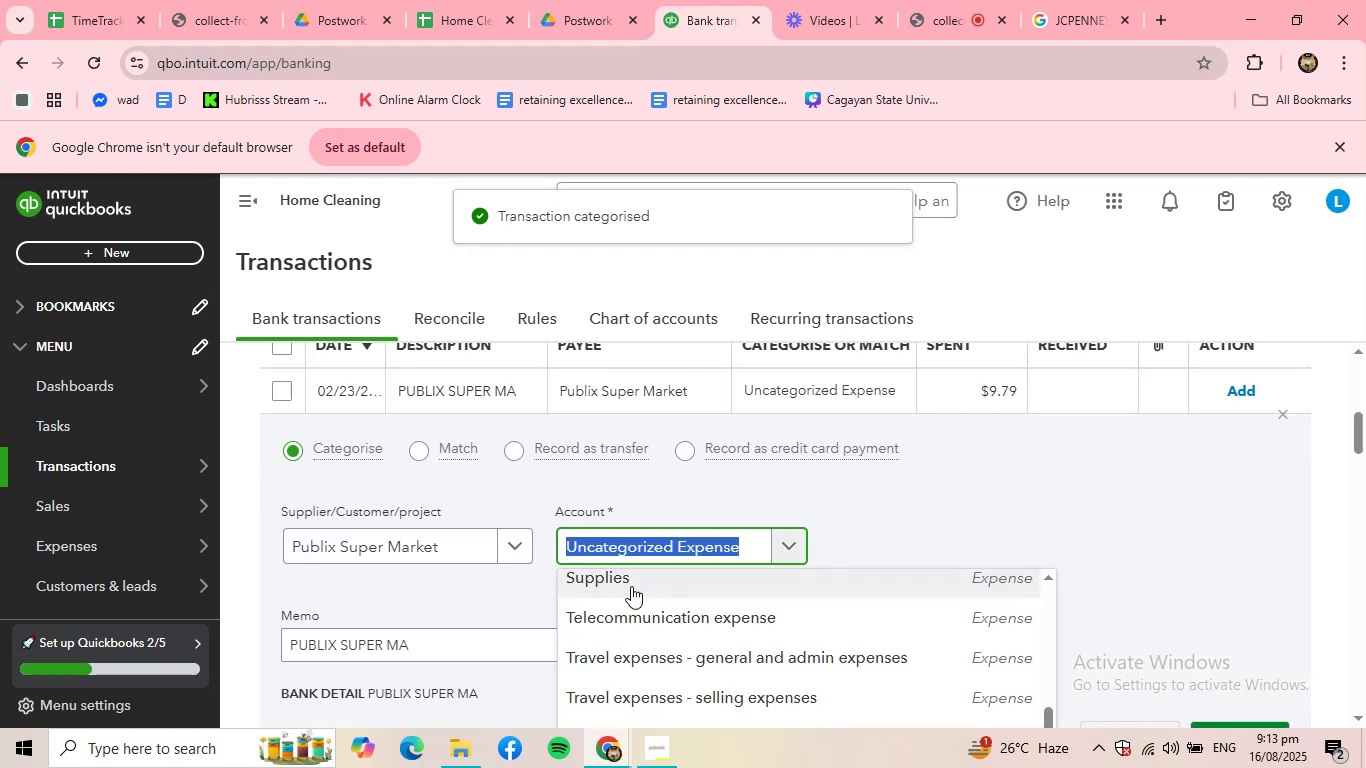 
double_click([631, 586])
 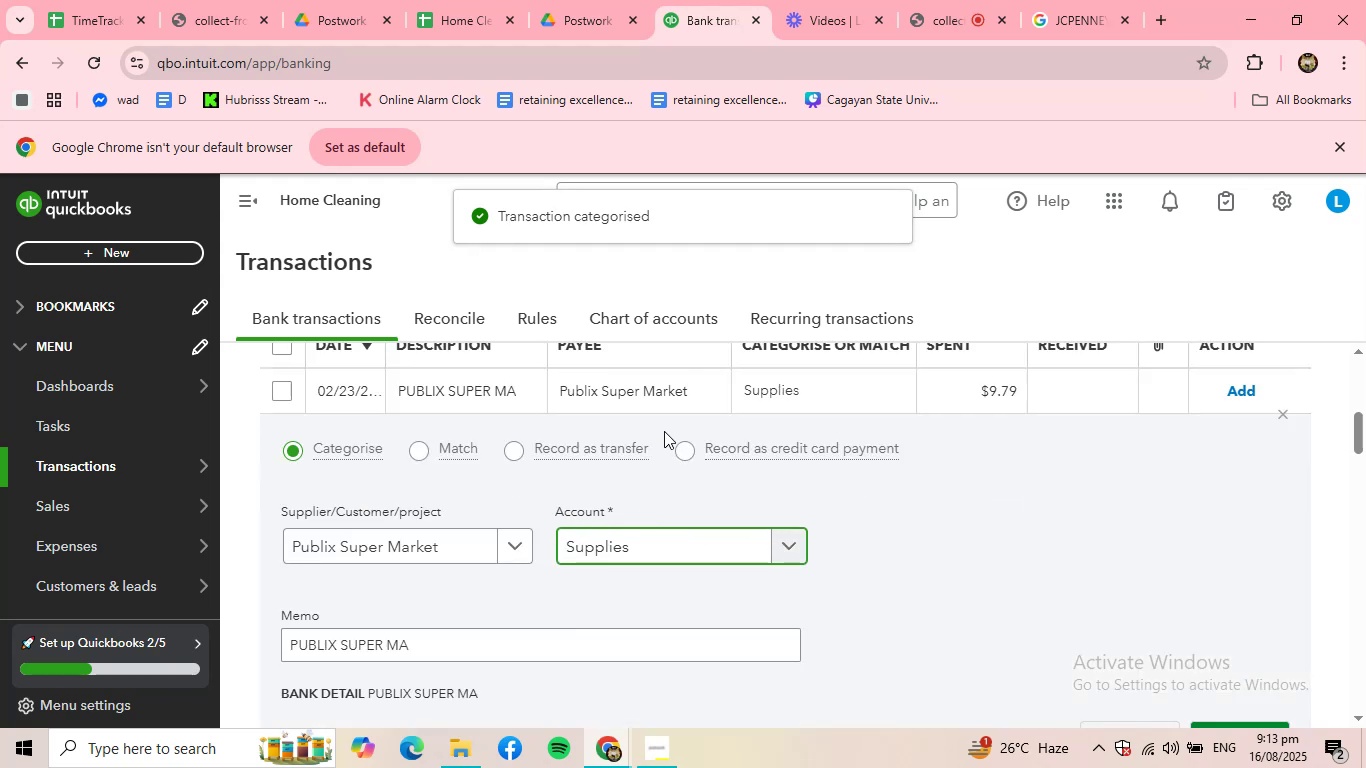 
scroll: coordinate [645, 538], scroll_direction: down, amount: 1.0
 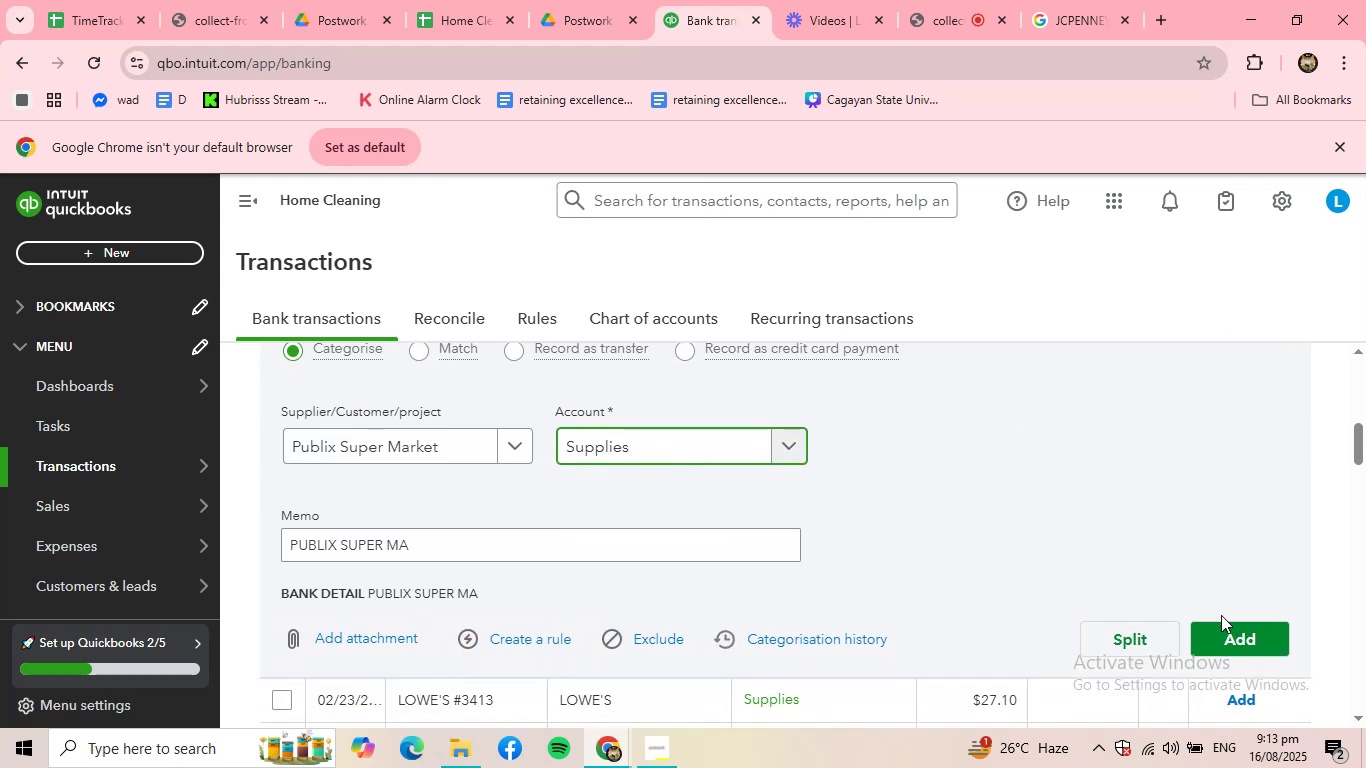 
left_click([1232, 634])
 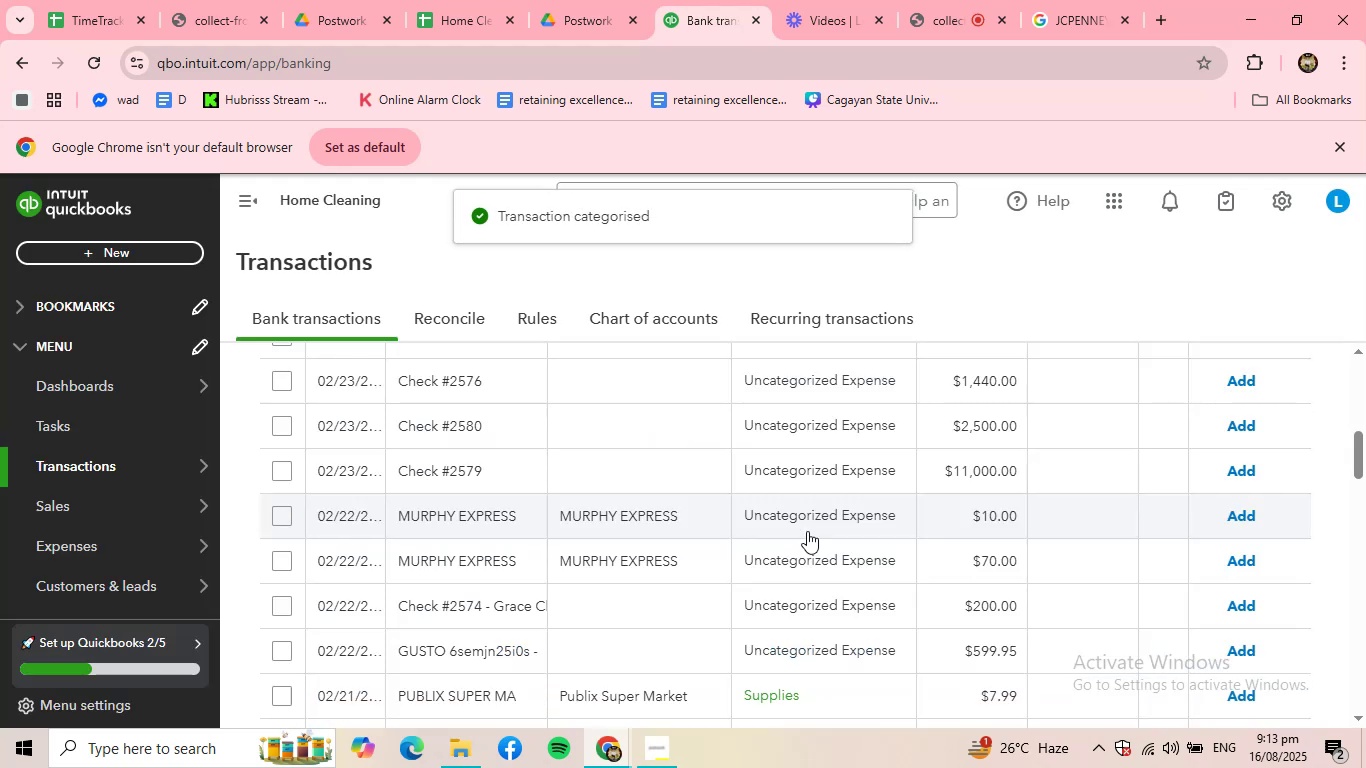 
scroll: coordinate [784, 459], scroll_direction: up, amount: 1.0
 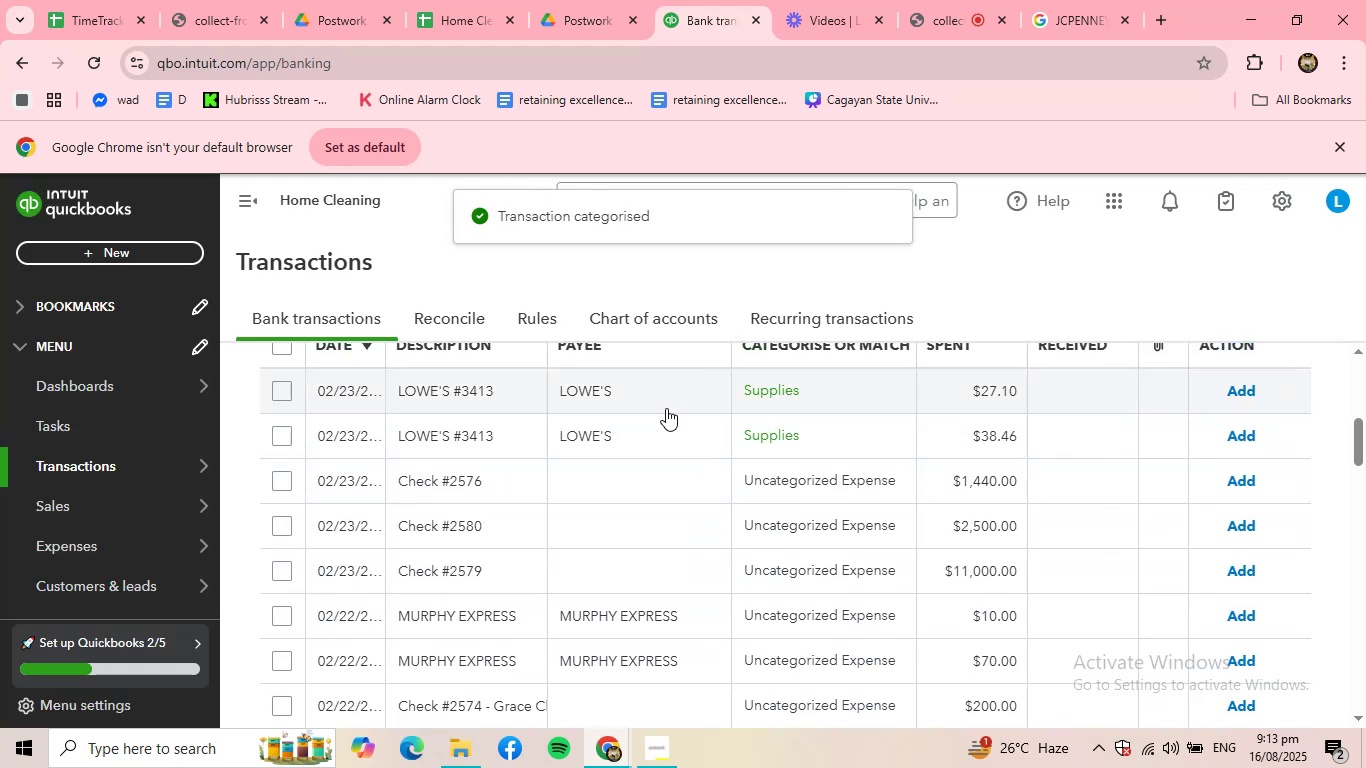 
left_click([678, 386])
 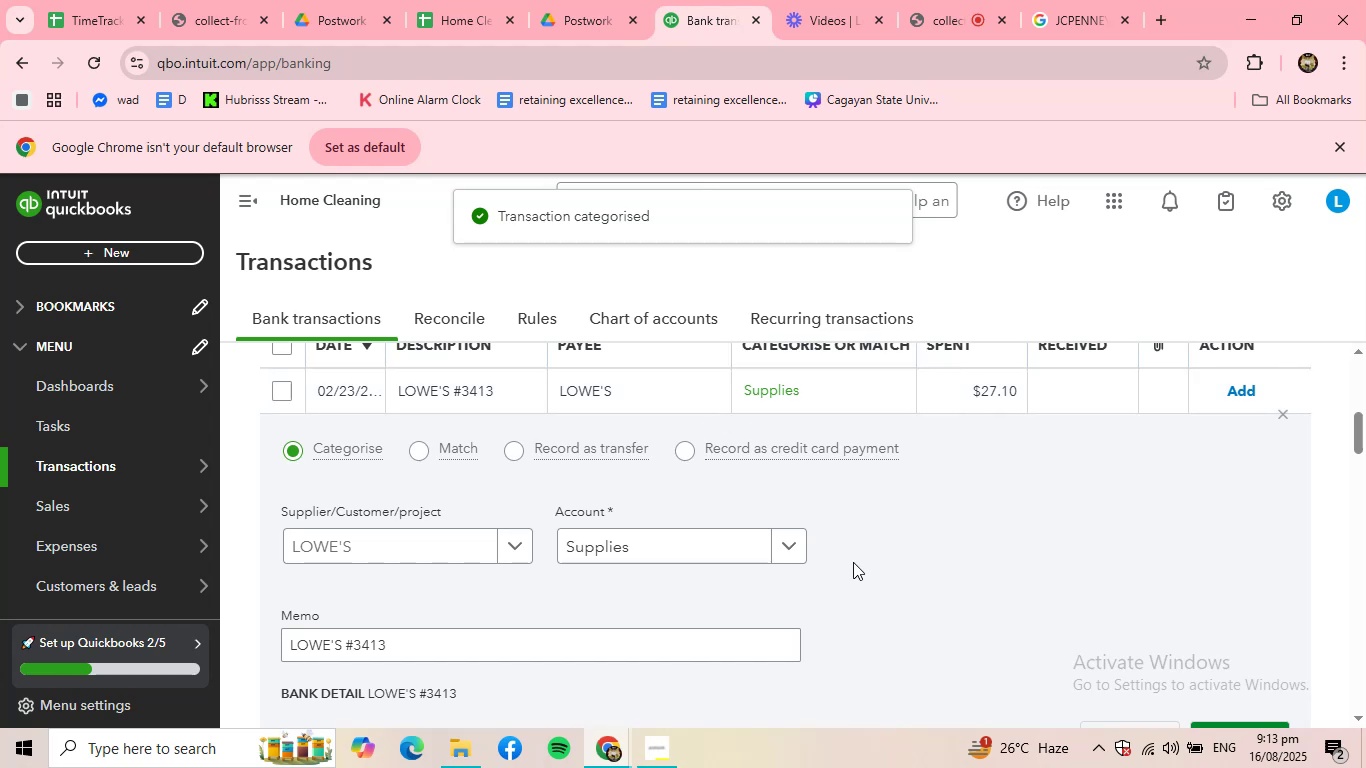 
scroll: coordinate [1077, 612], scroll_direction: down, amount: 1.0
 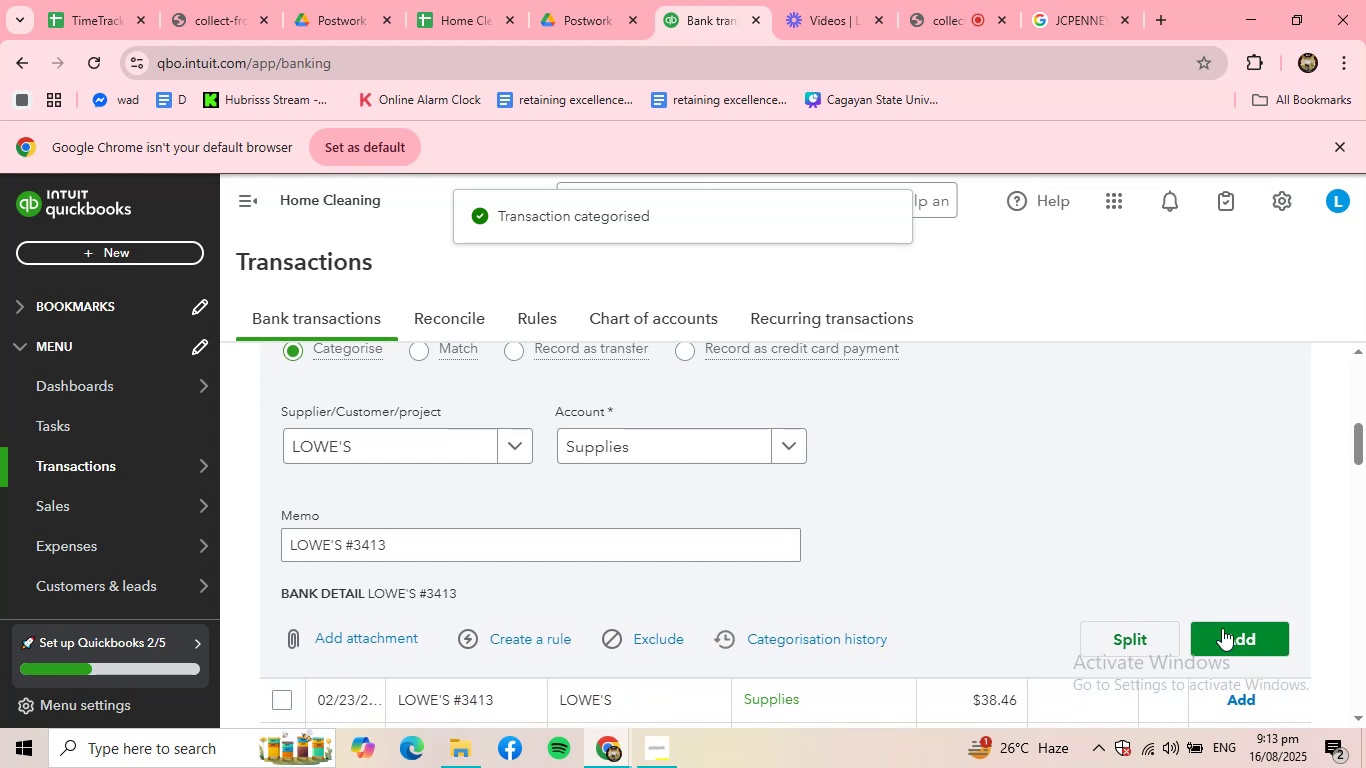 
left_click([1236, 636])
 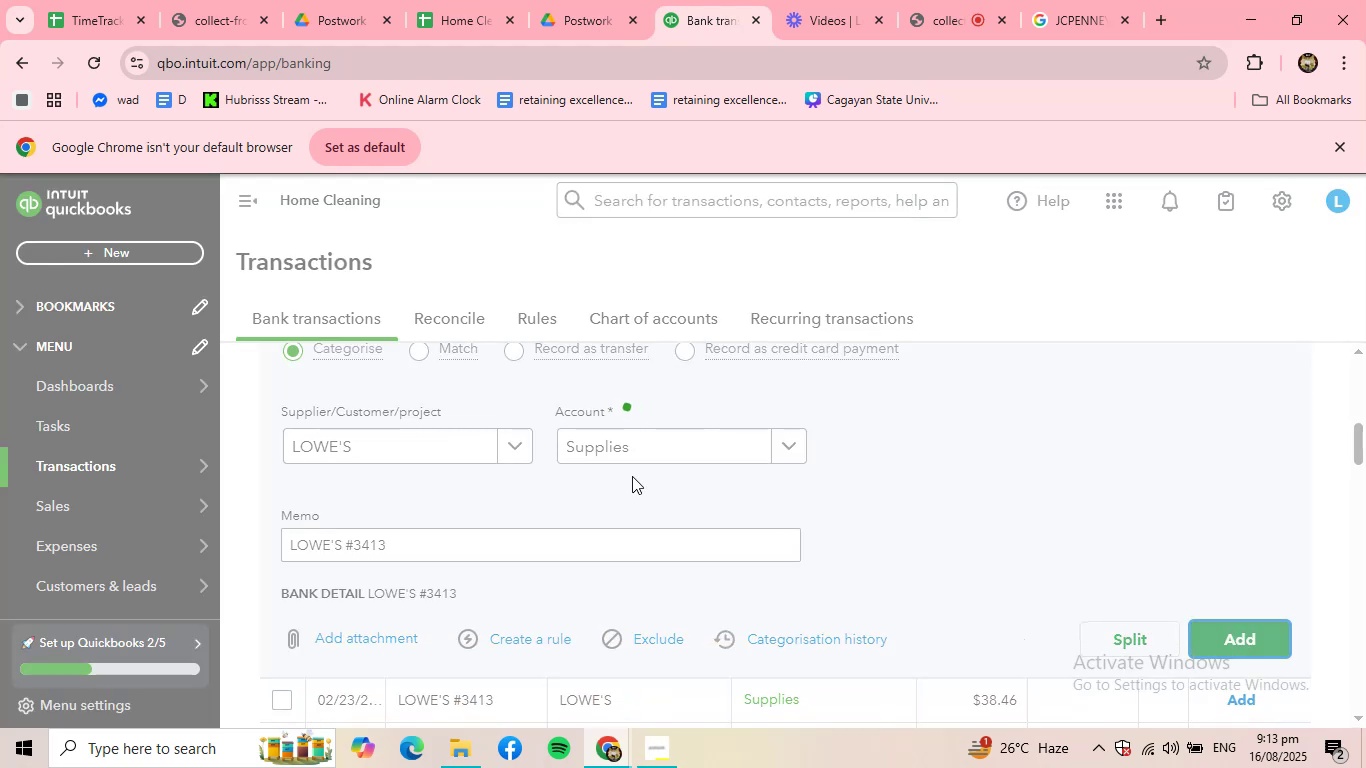 
wait(7.01)
 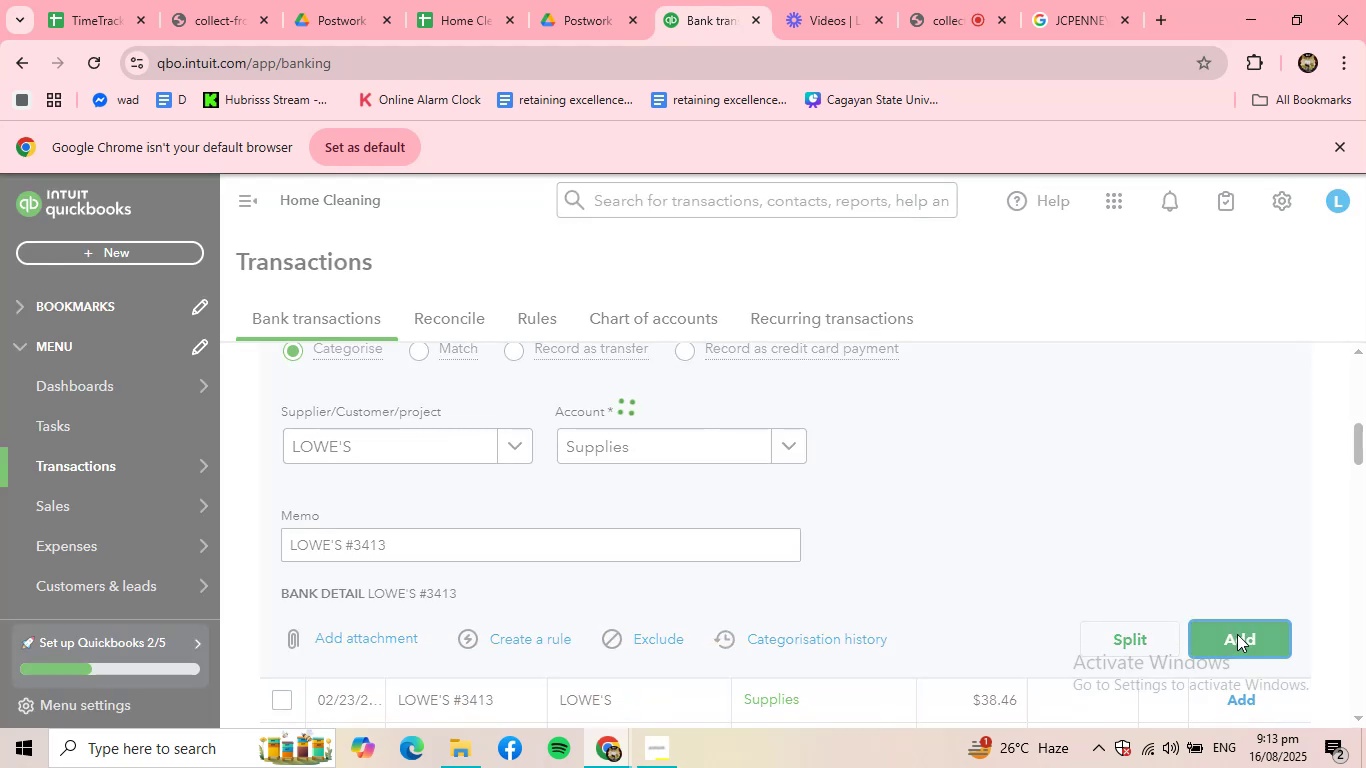 
scroll: coordinate [617, 463], scroll_direction: up, amount: 2.0
 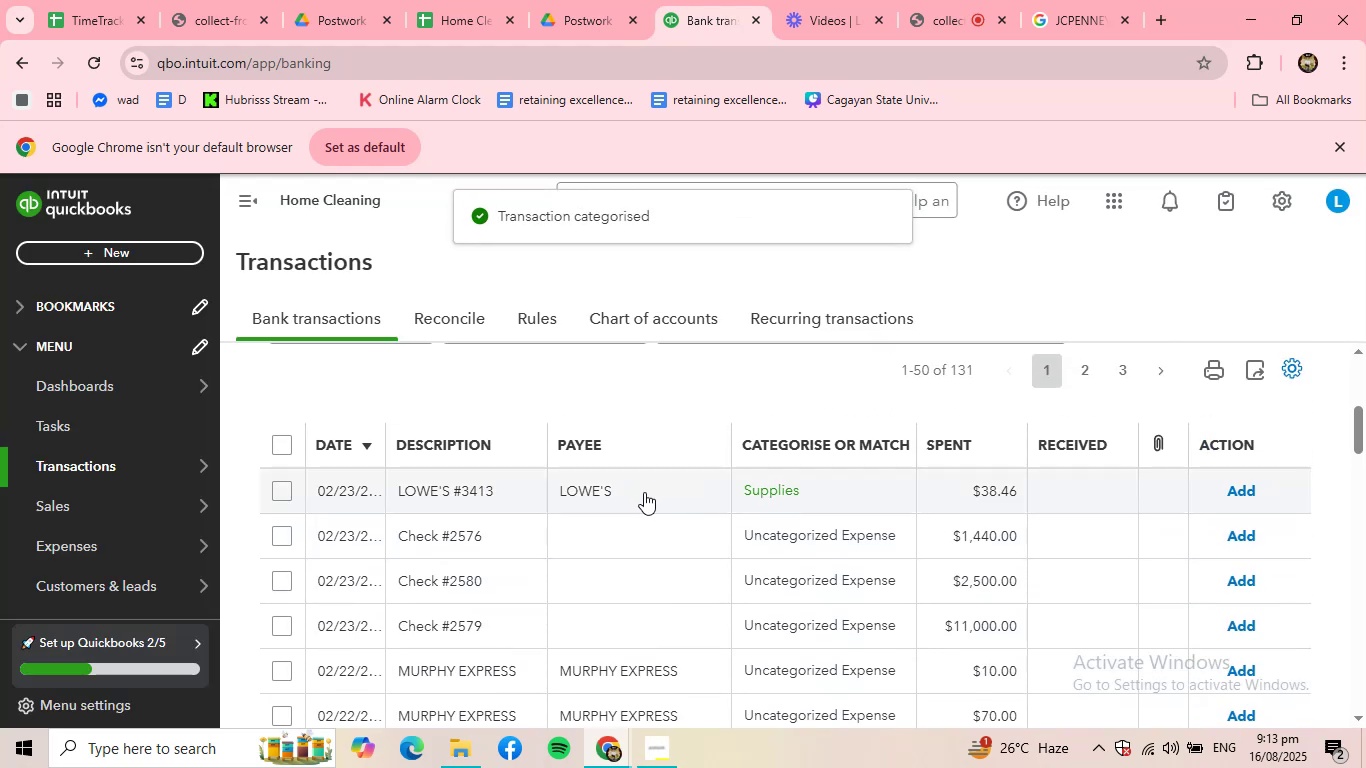 
left_click([644, 482])
 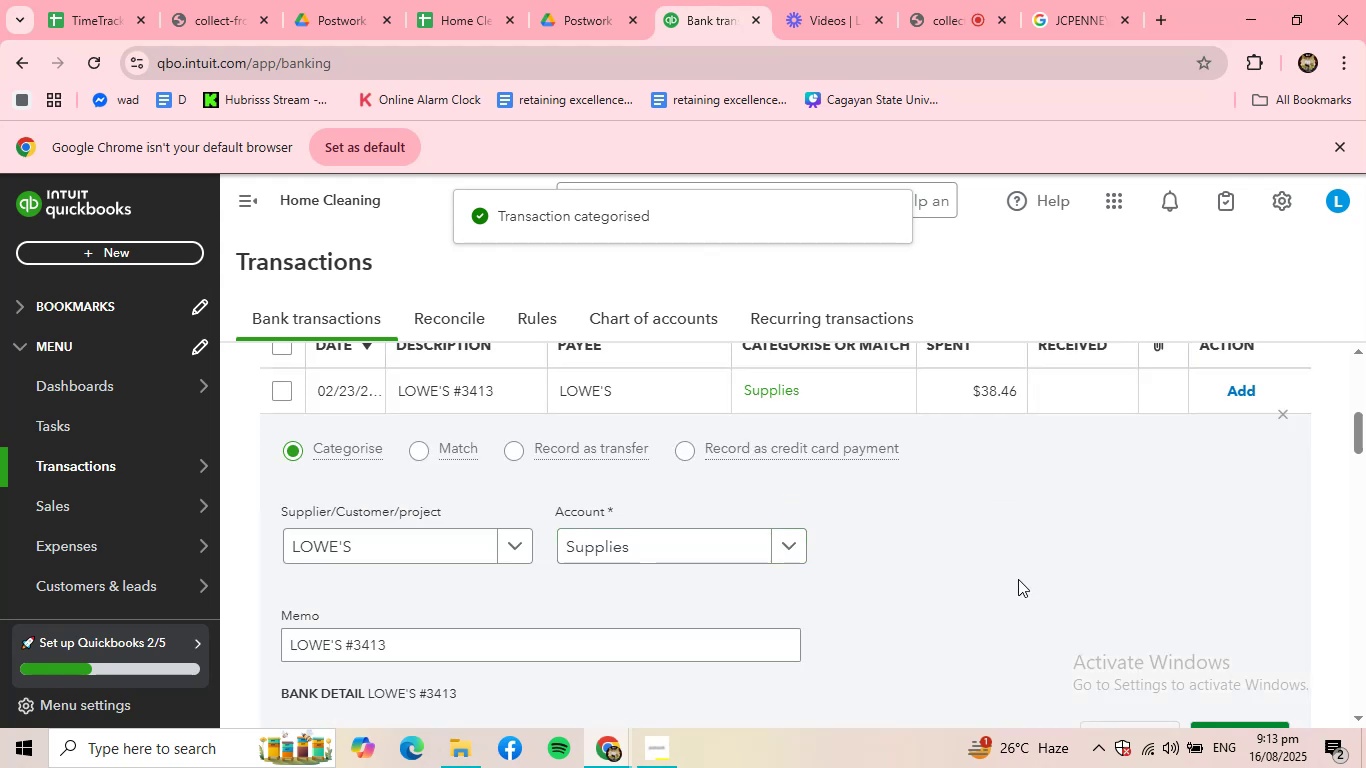 
scroll: coordinate [1175, 608], scroll_direction: down, amount: 1.0
 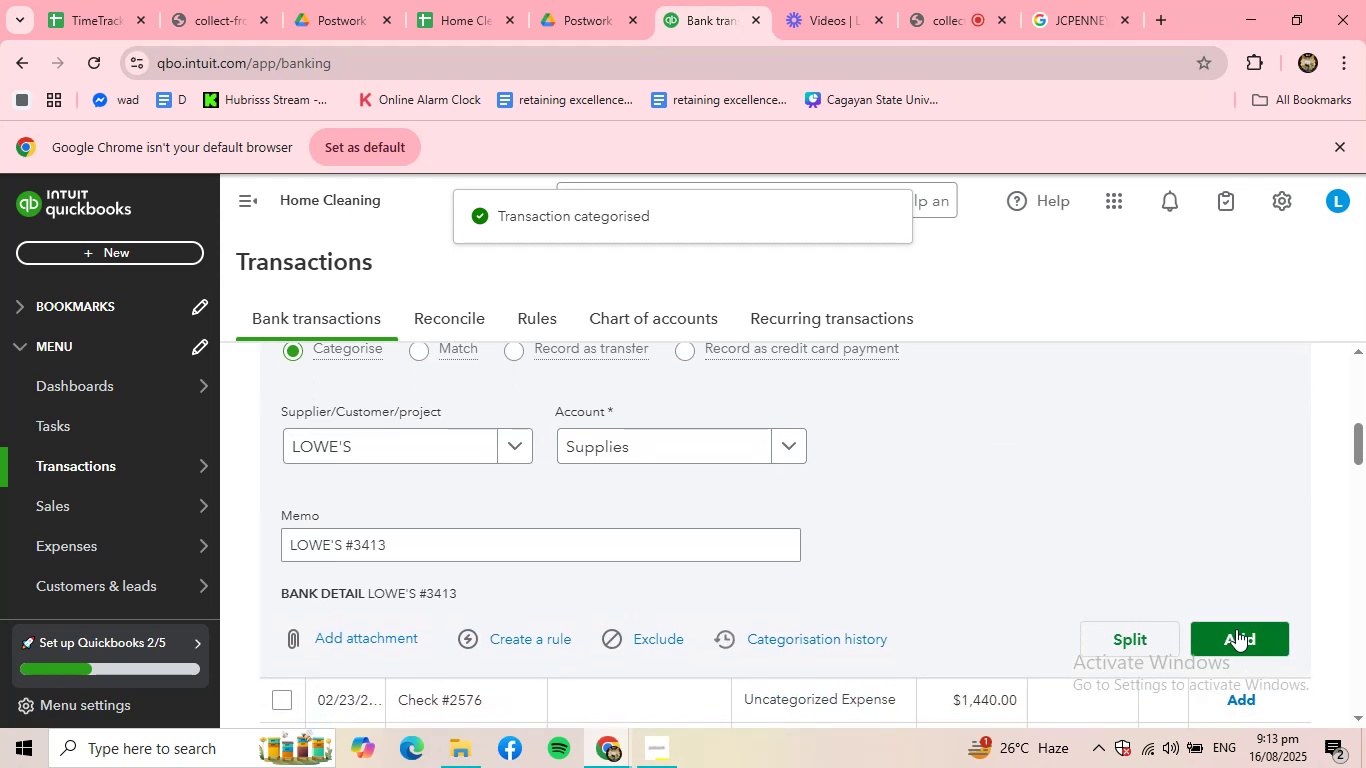 
left_click([1236, 629])
 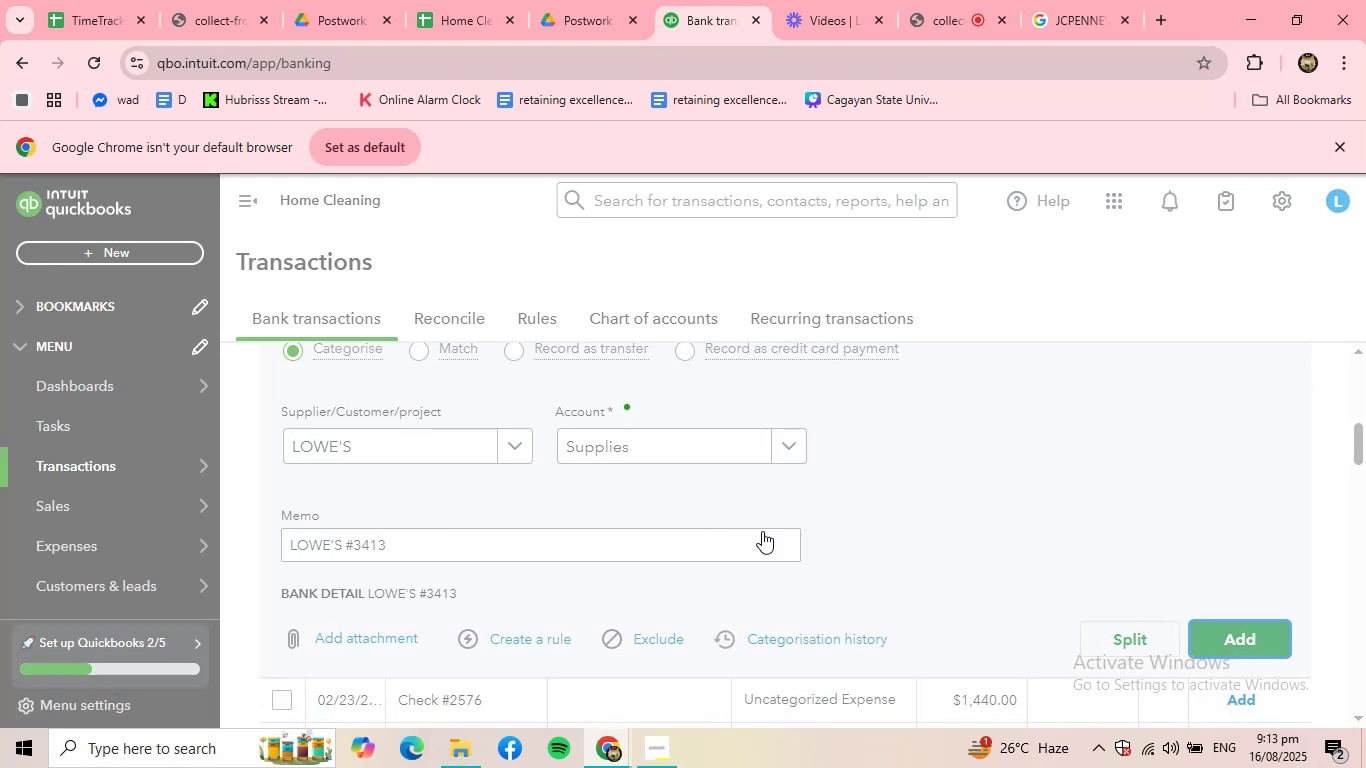 
scroll: coordinate [552, 497], scroll_direction: up, amount: 2.0
 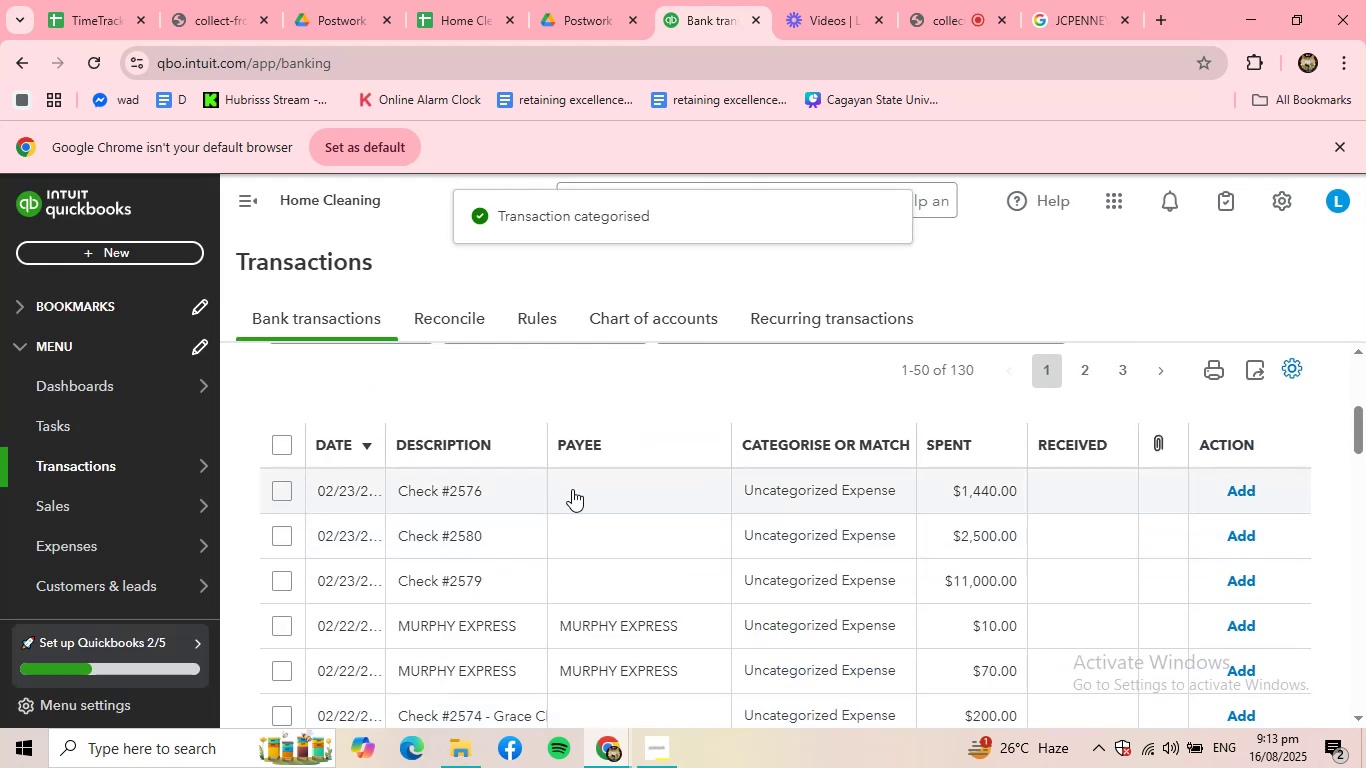 
left_click([567, 490])
 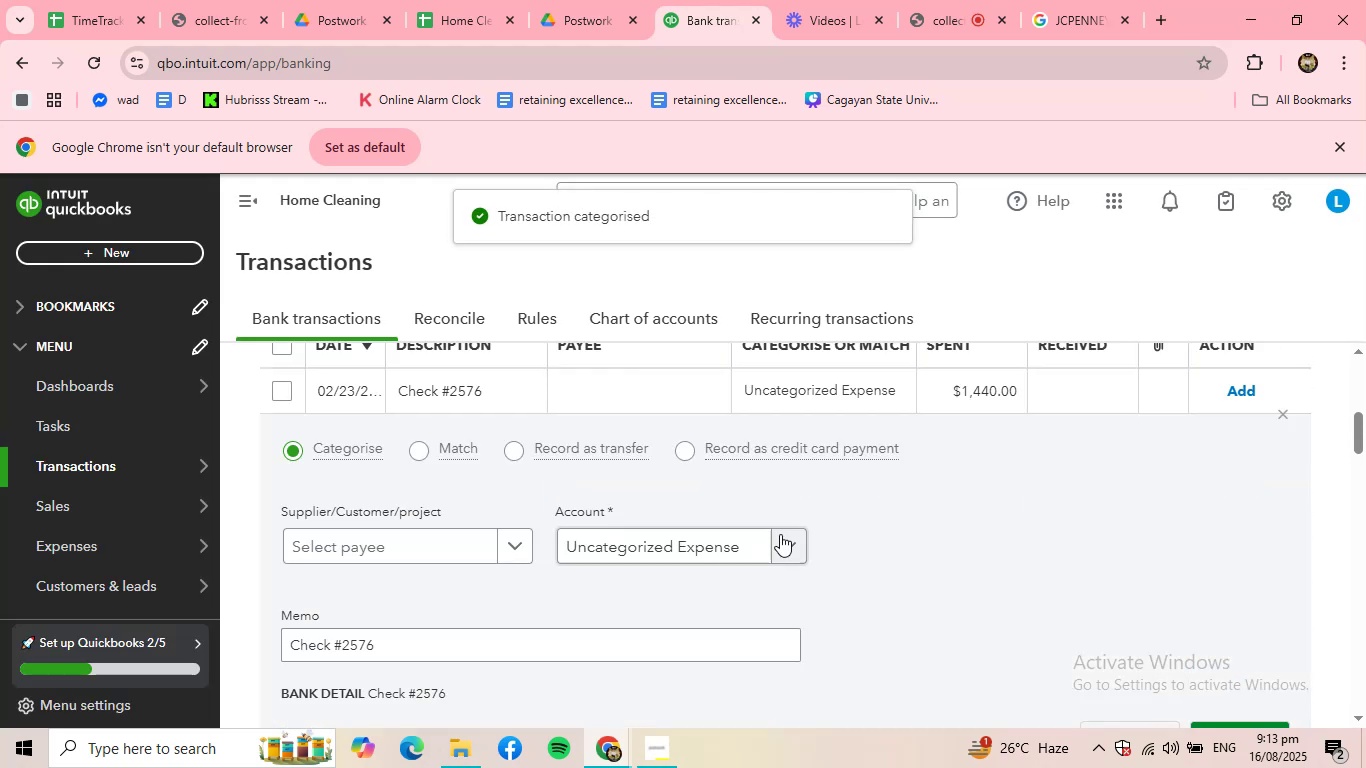 
left_click([748, 541])
 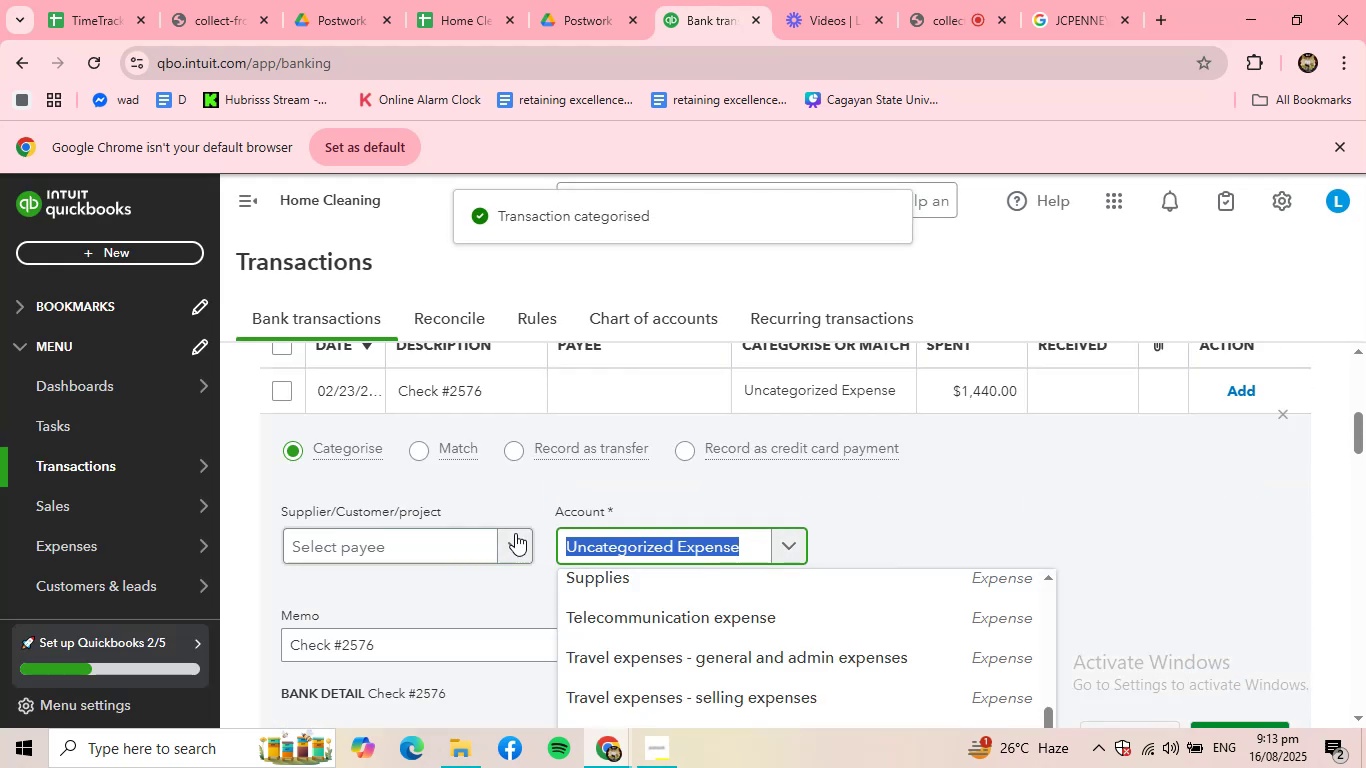 
left_click([504, 534])
 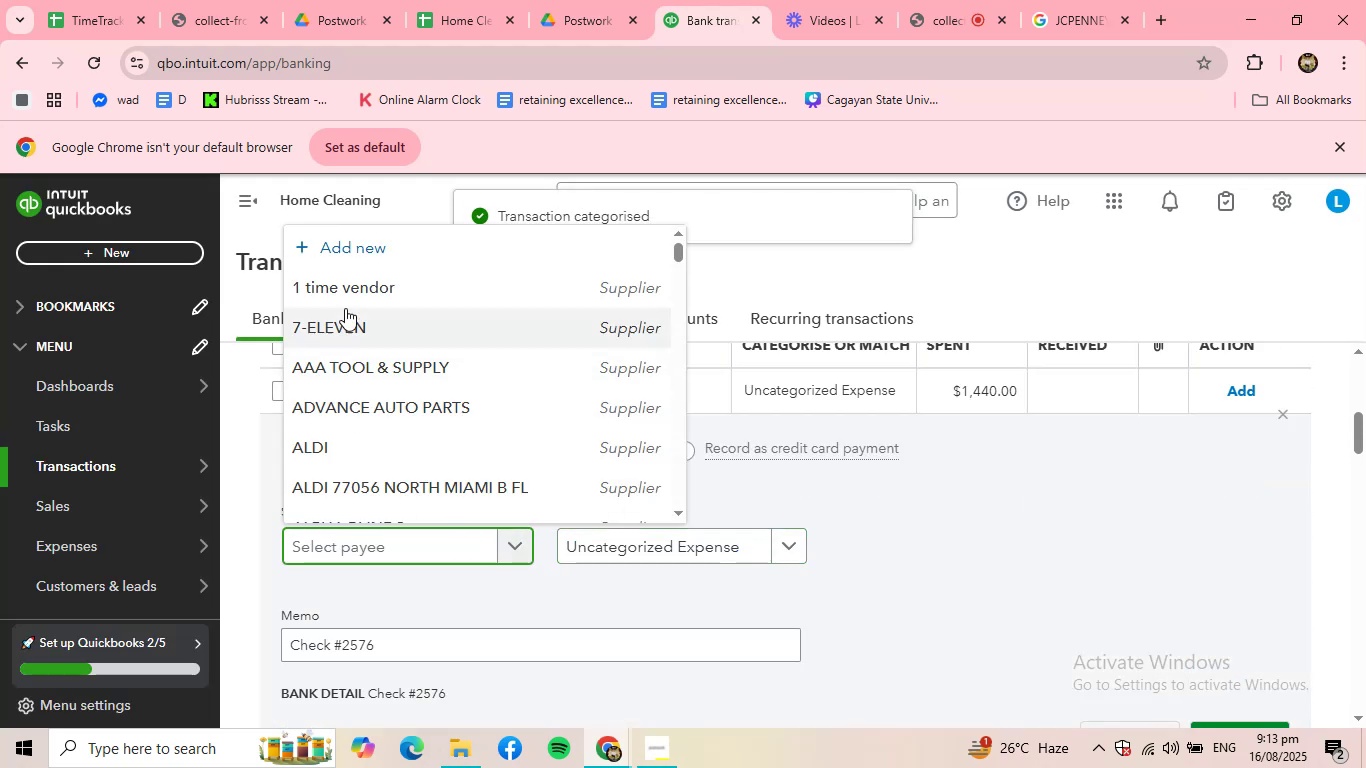 
left_click([361, 289])
 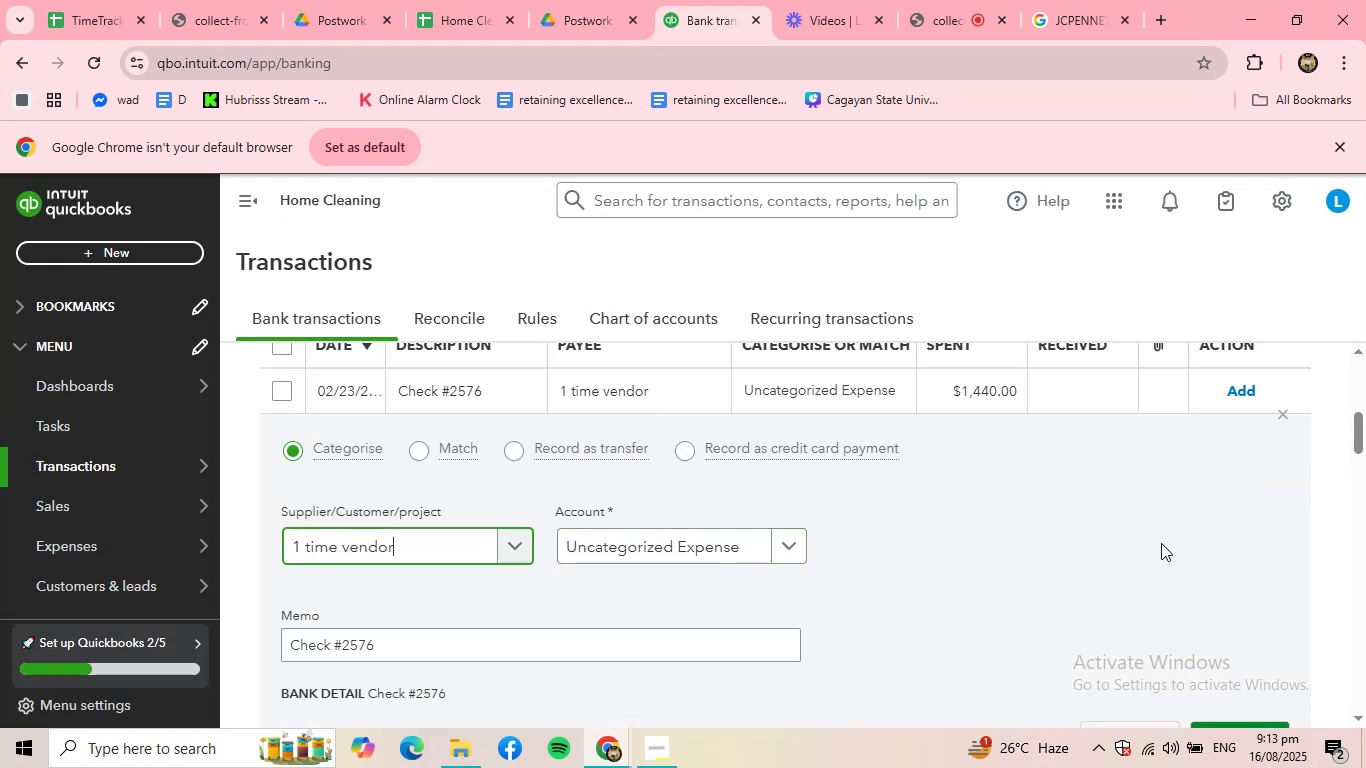 
scroll: coordinate [1246, 573], scroll_direction: down, amount: 1.0
 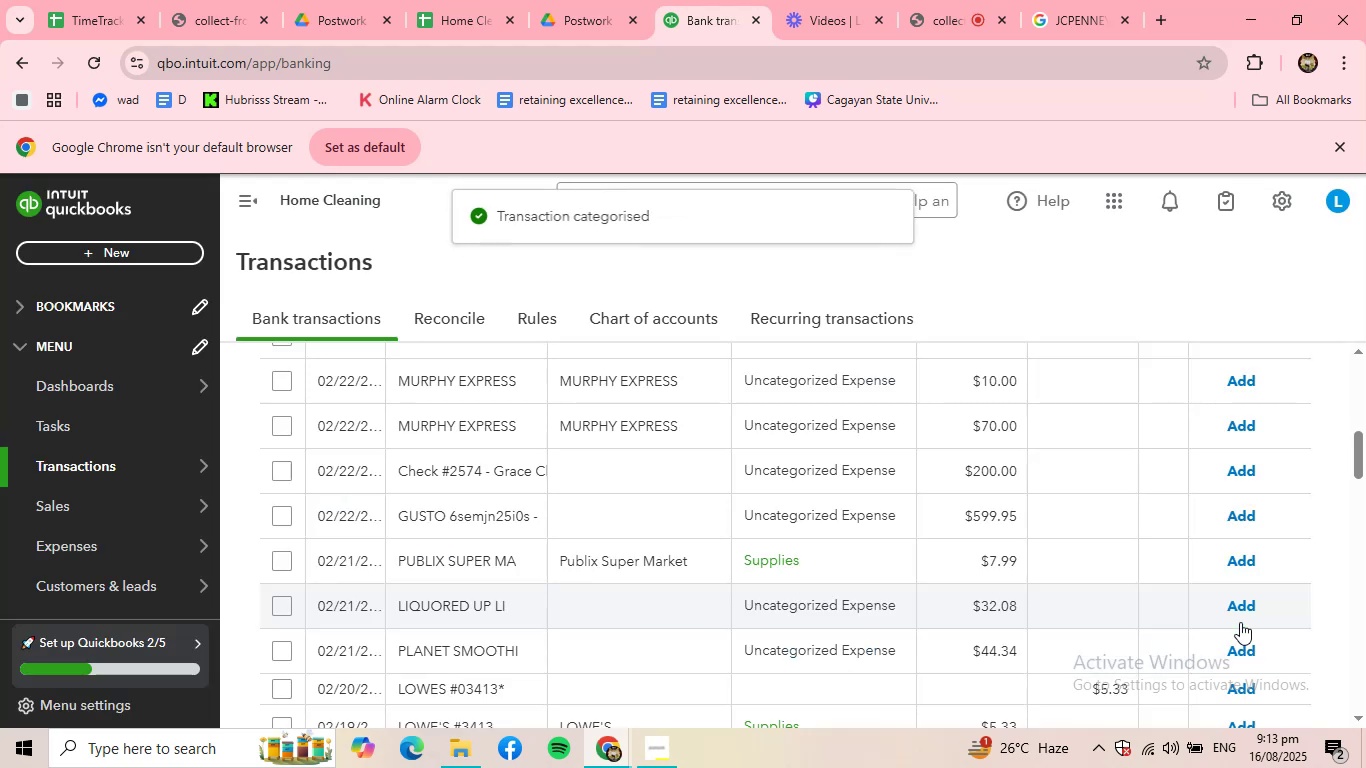 
scroll: coordinate [790, 548], scroll_direction: up, amount: 1.0
 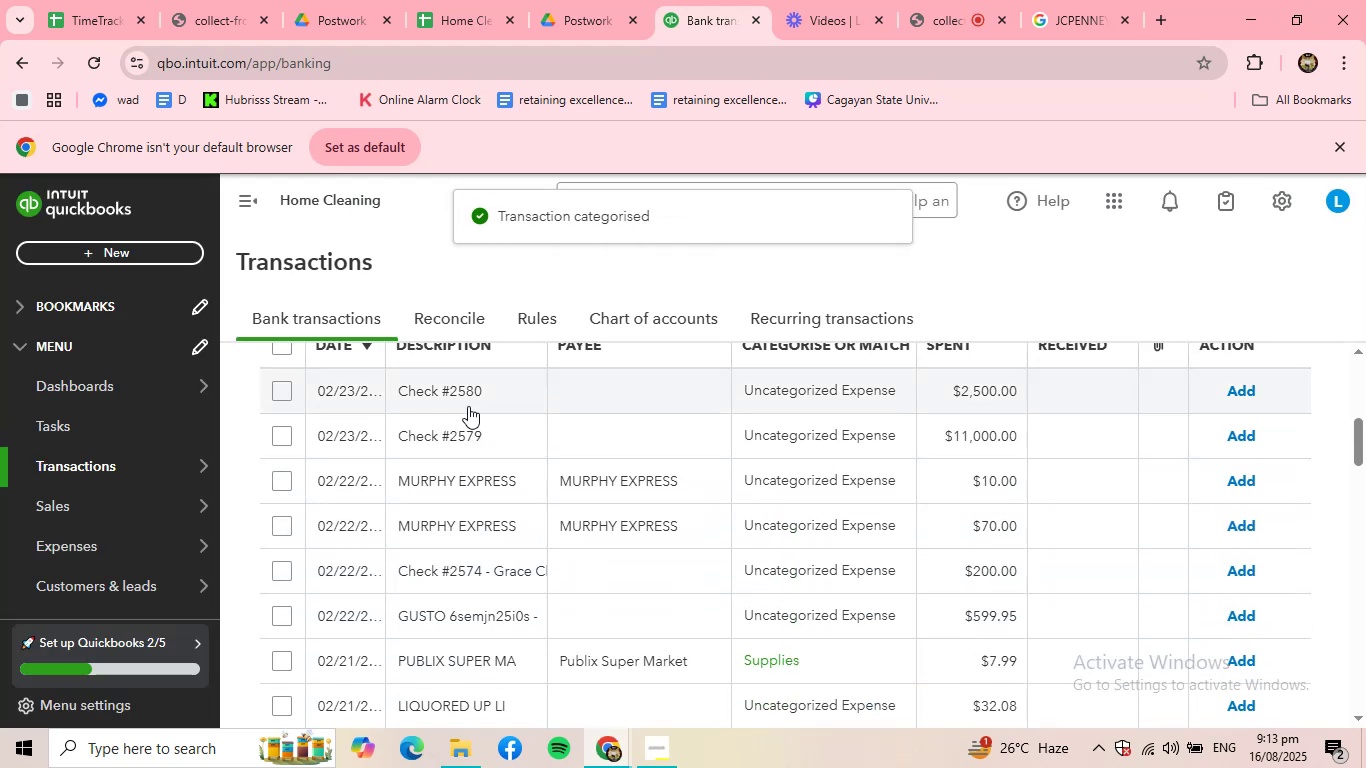 
left_click([467, 401])
 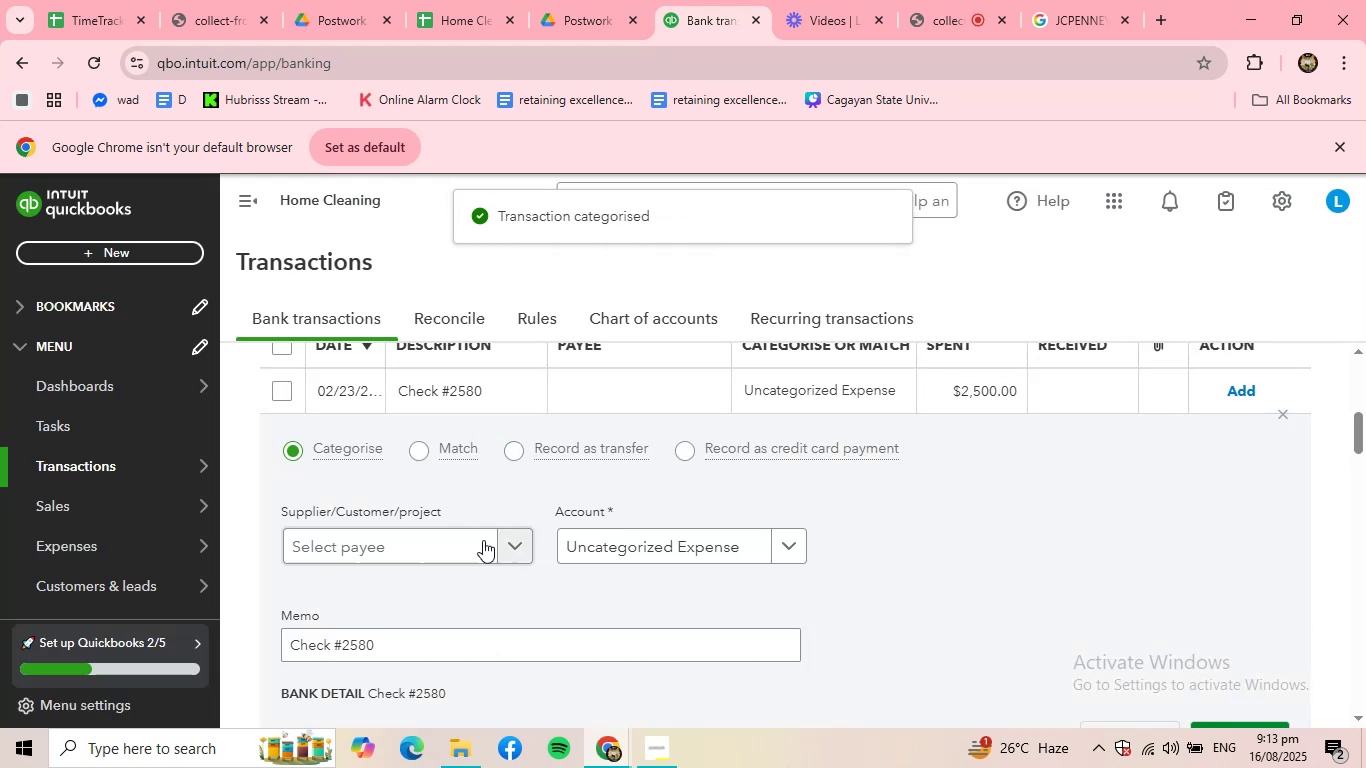 
left_click([476, 544])
 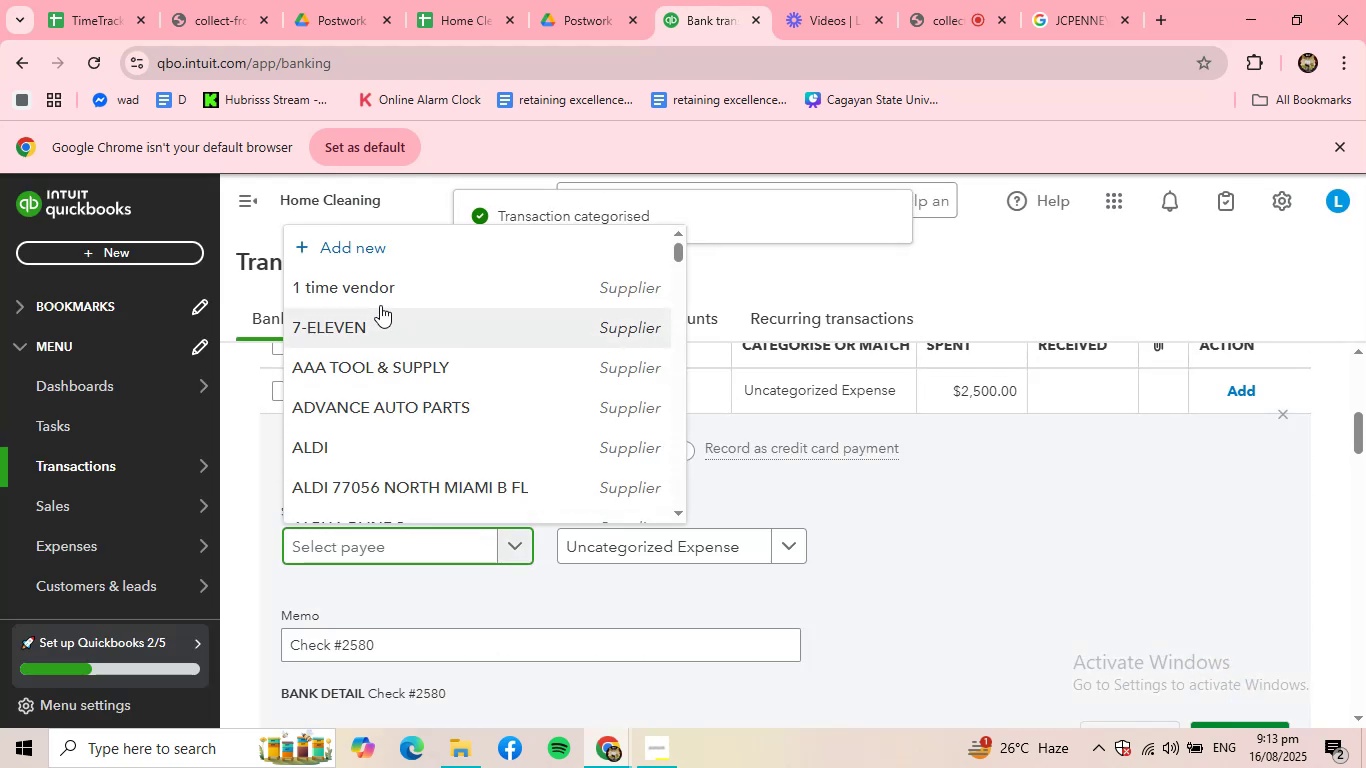 
left_click([385, 294])
 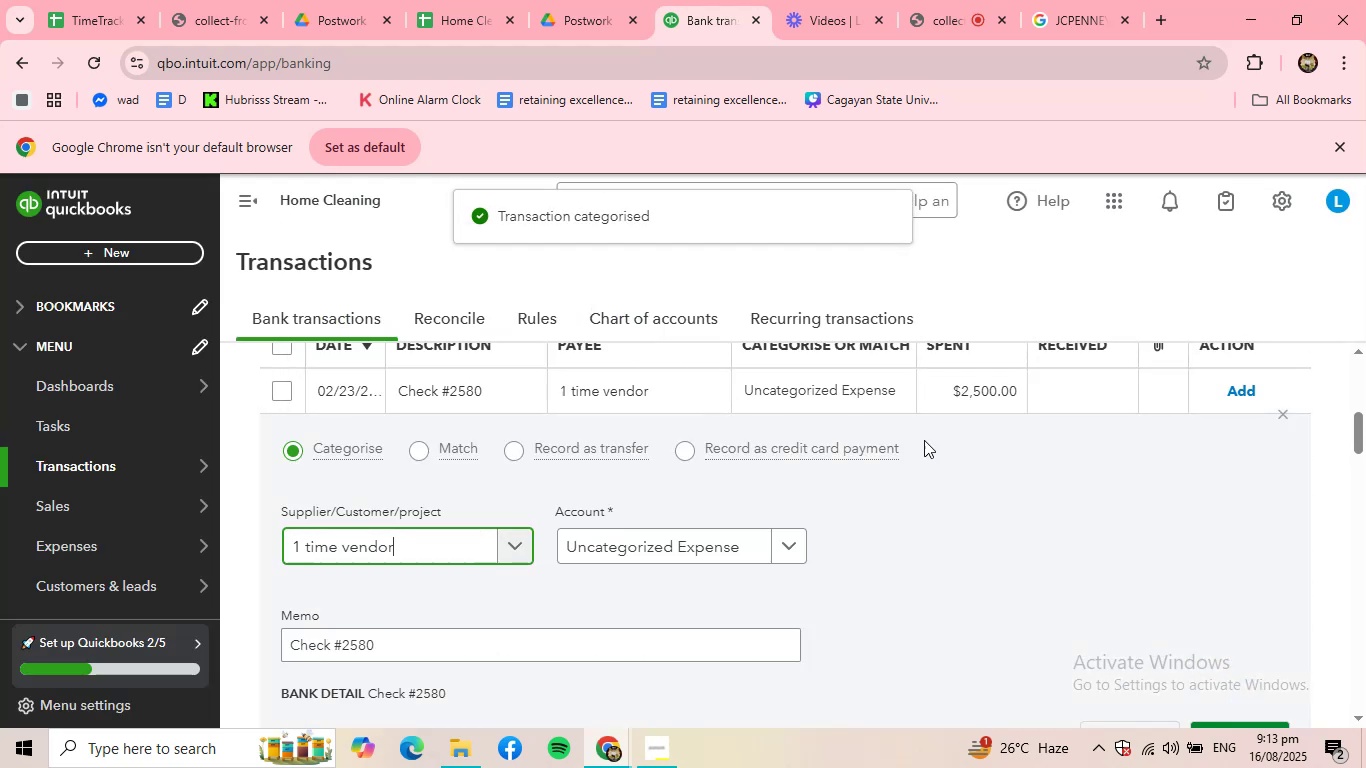 
scroll: coordinate [1096, 505], scroll_direction: down, amount: 1.0
 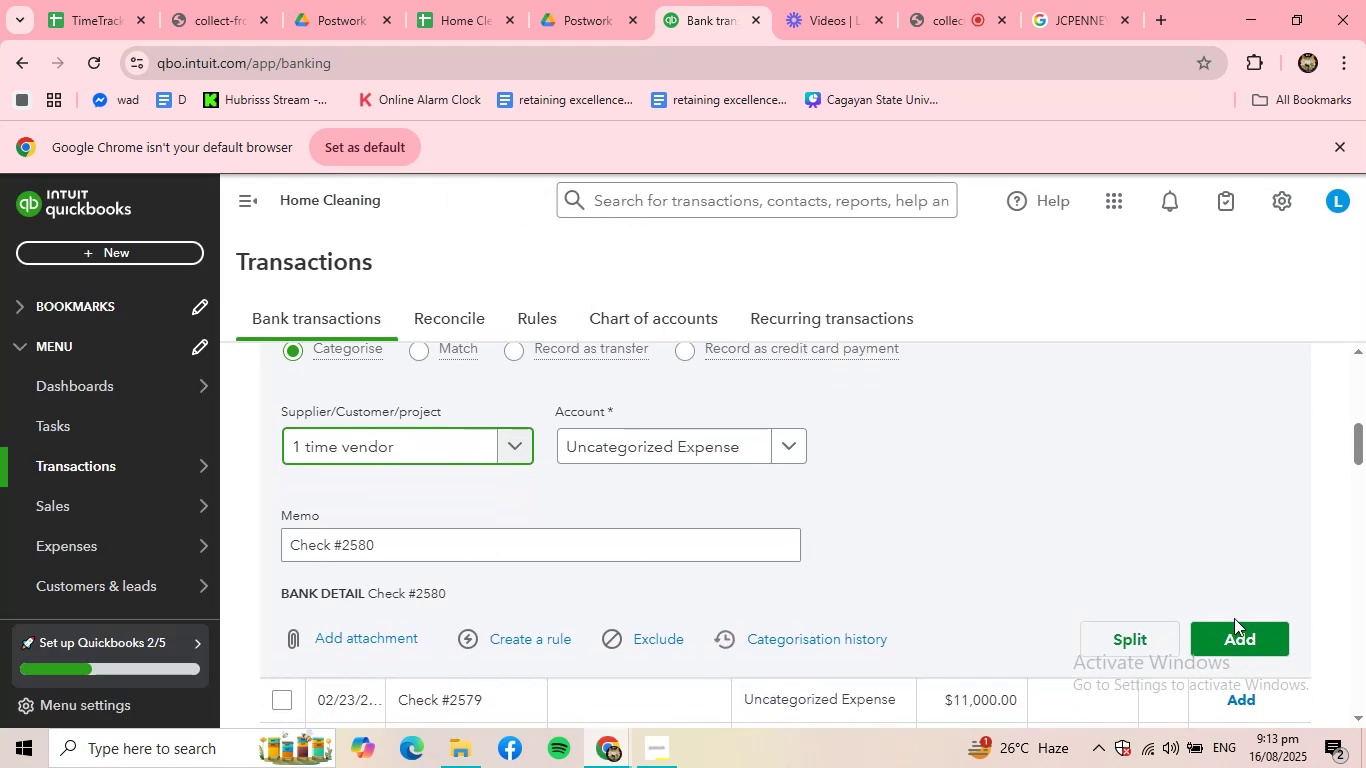 
left_click([1237, 629])
 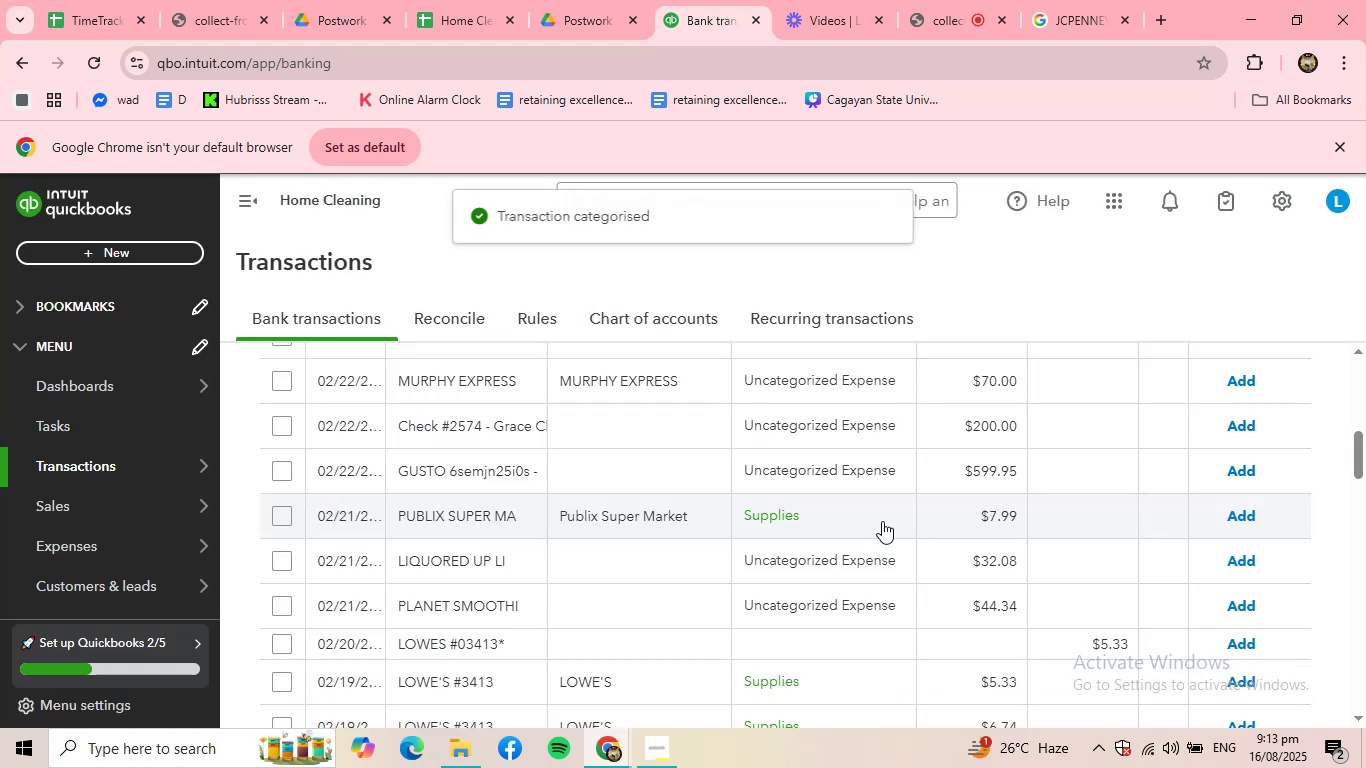 
scroll: coordinate [631, 482], scroll_direction: up, amount: 1.0
 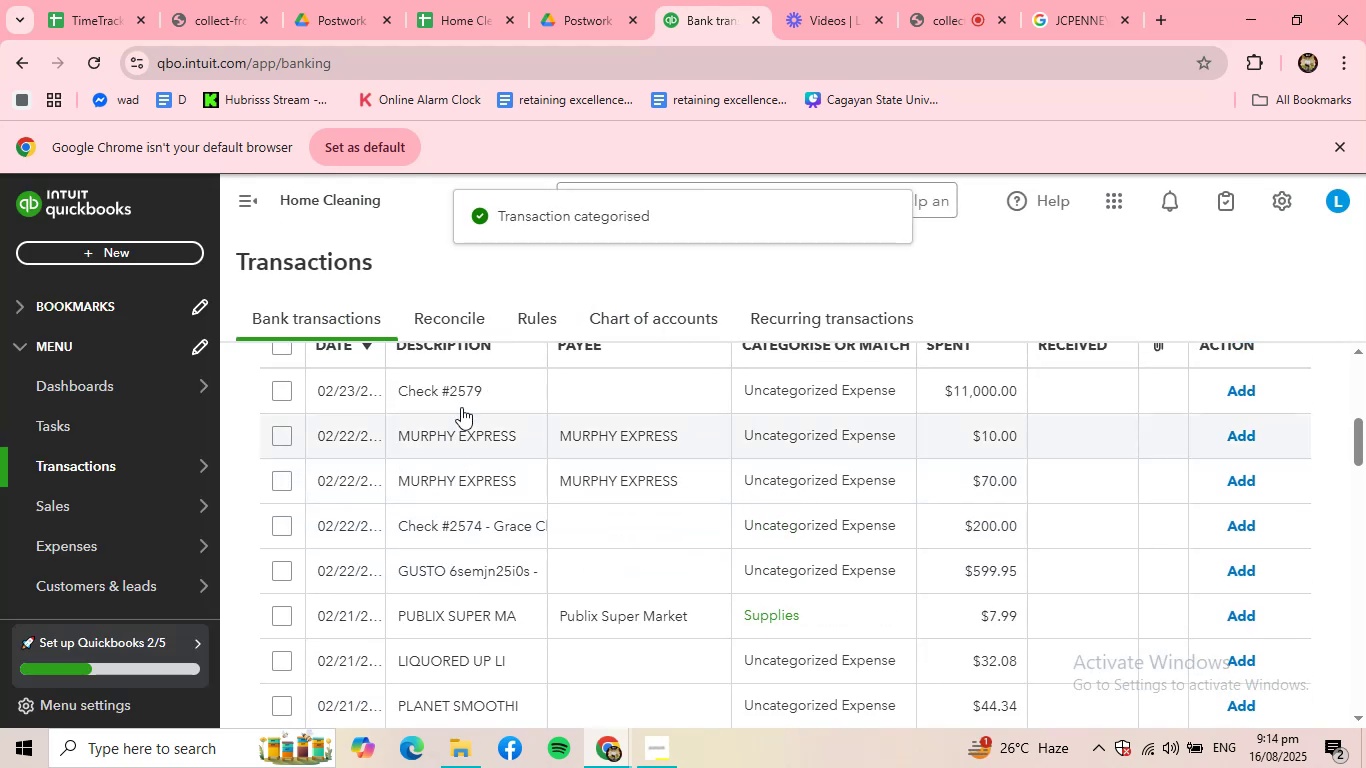 
left_click([473, 378])
 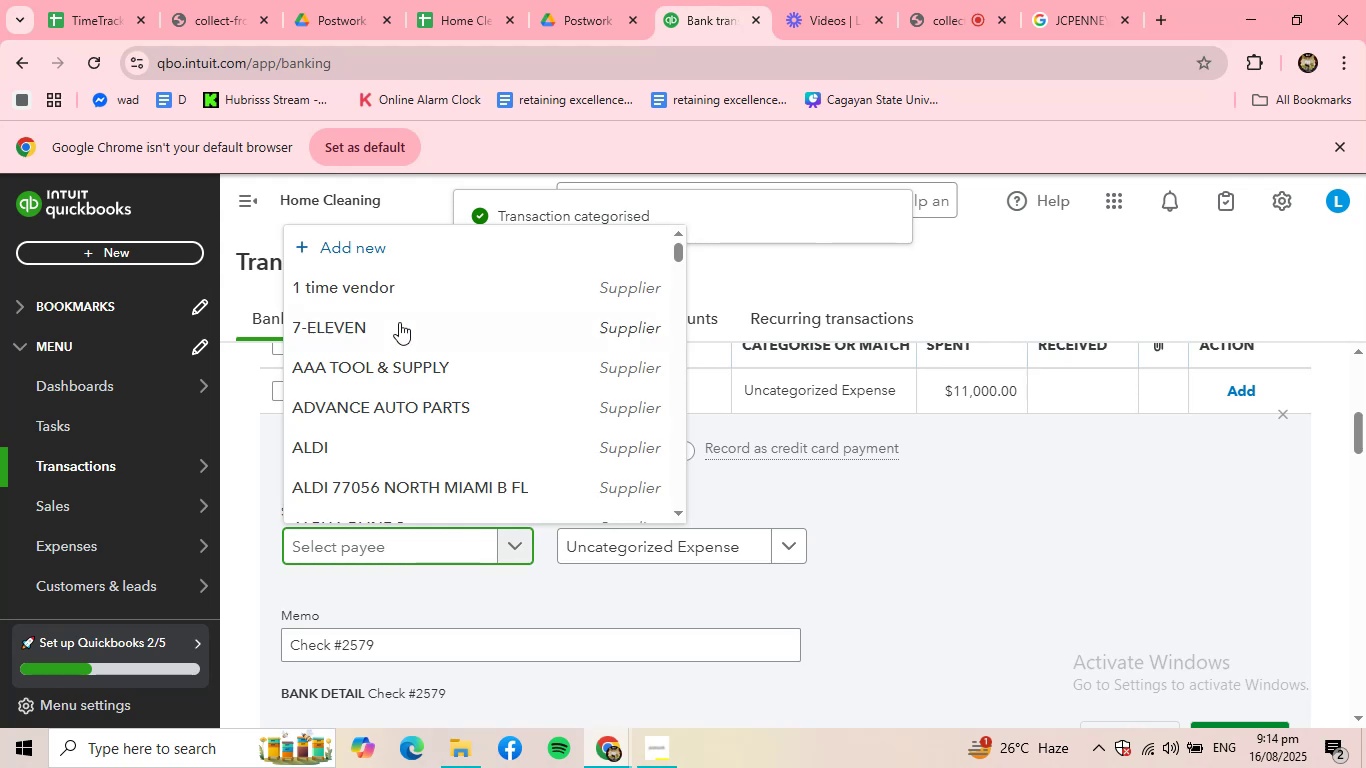 
left_click([399, 300])
 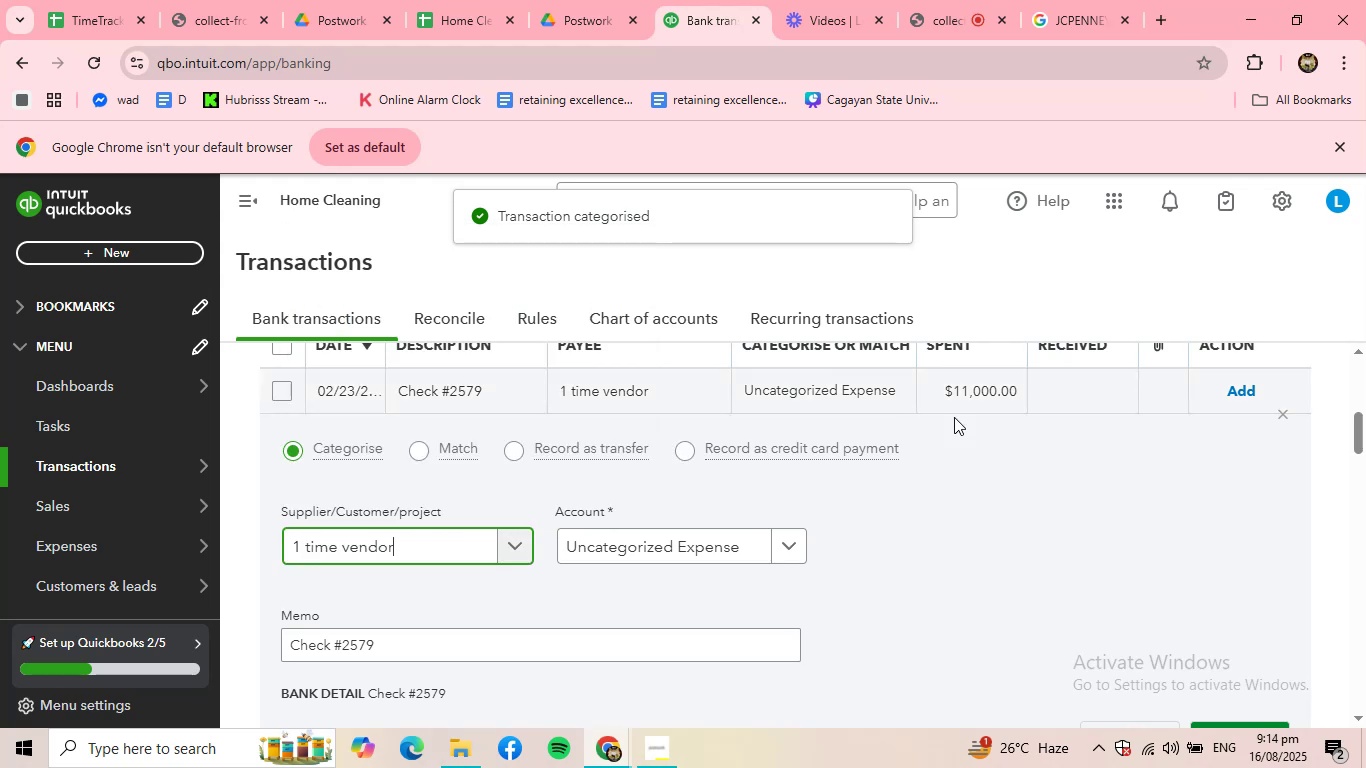 
scroll: coordinate [1021, 446], scroll_direction: down, amount: 1.0
 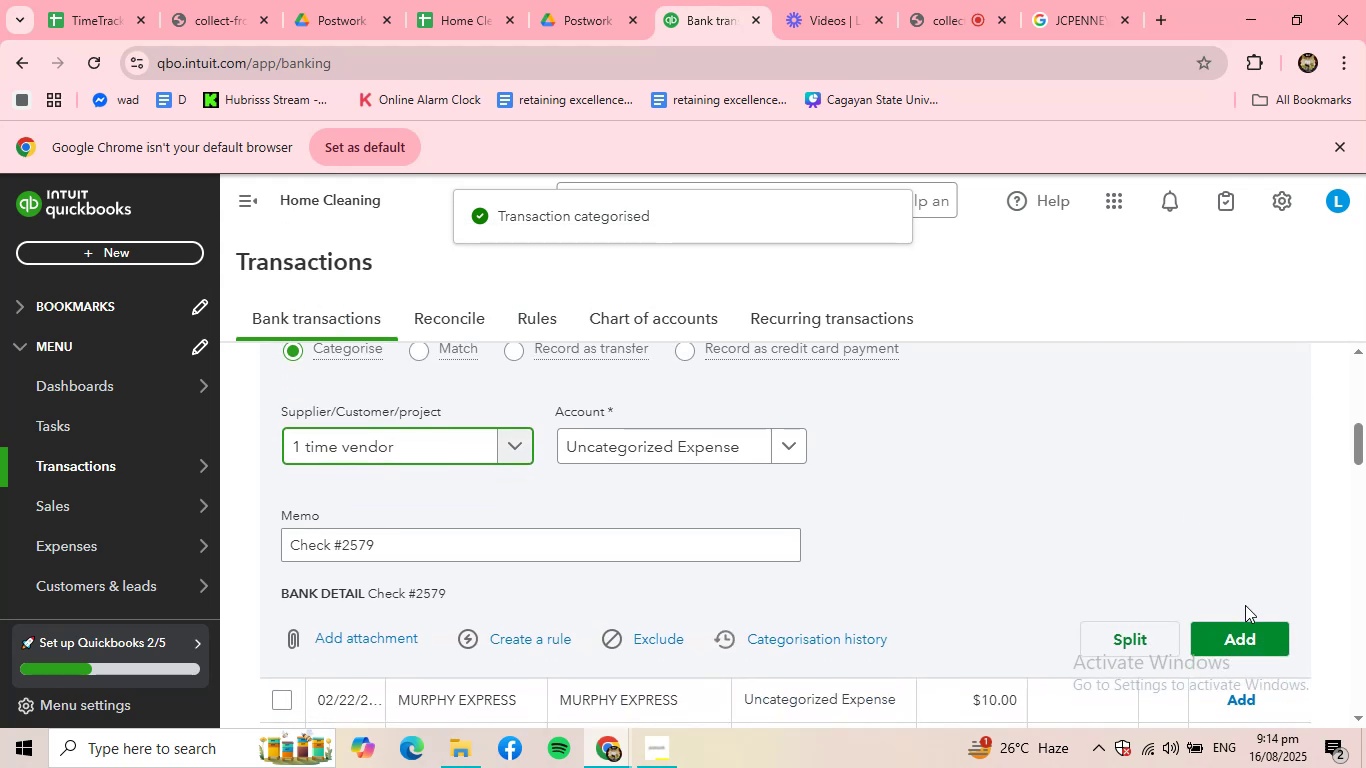 
left_click([1251, 622])
 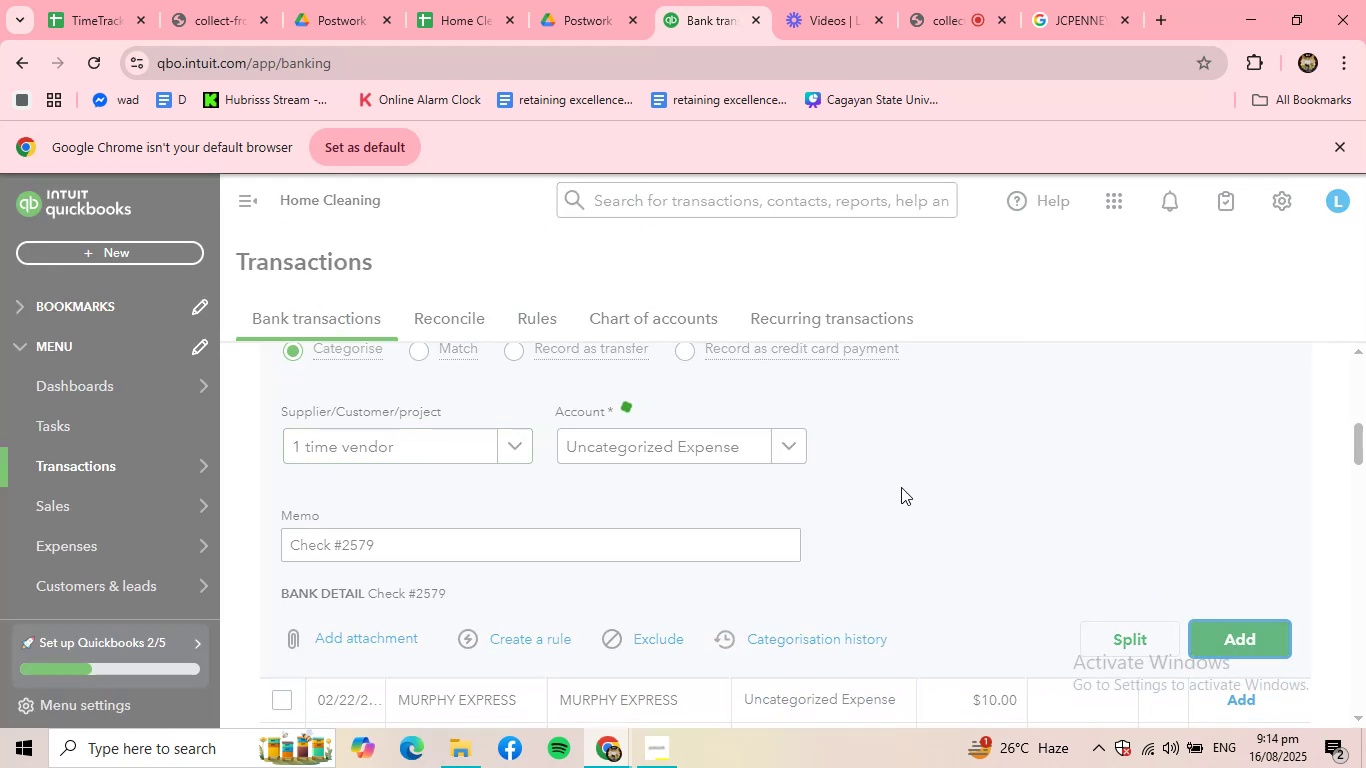 
scroll: coordinate [543, 461], scroll_direction: up, amount: 2.0
 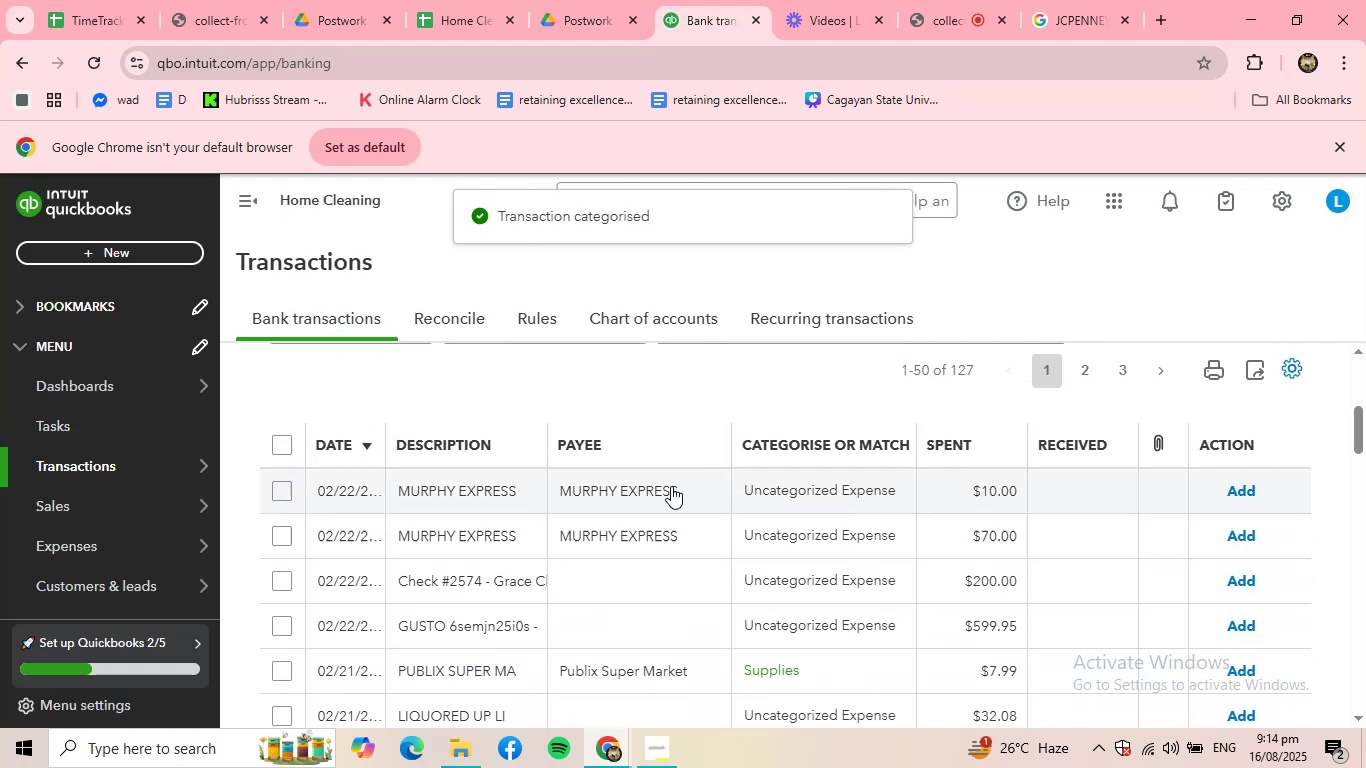 
left_click([639, 477])
 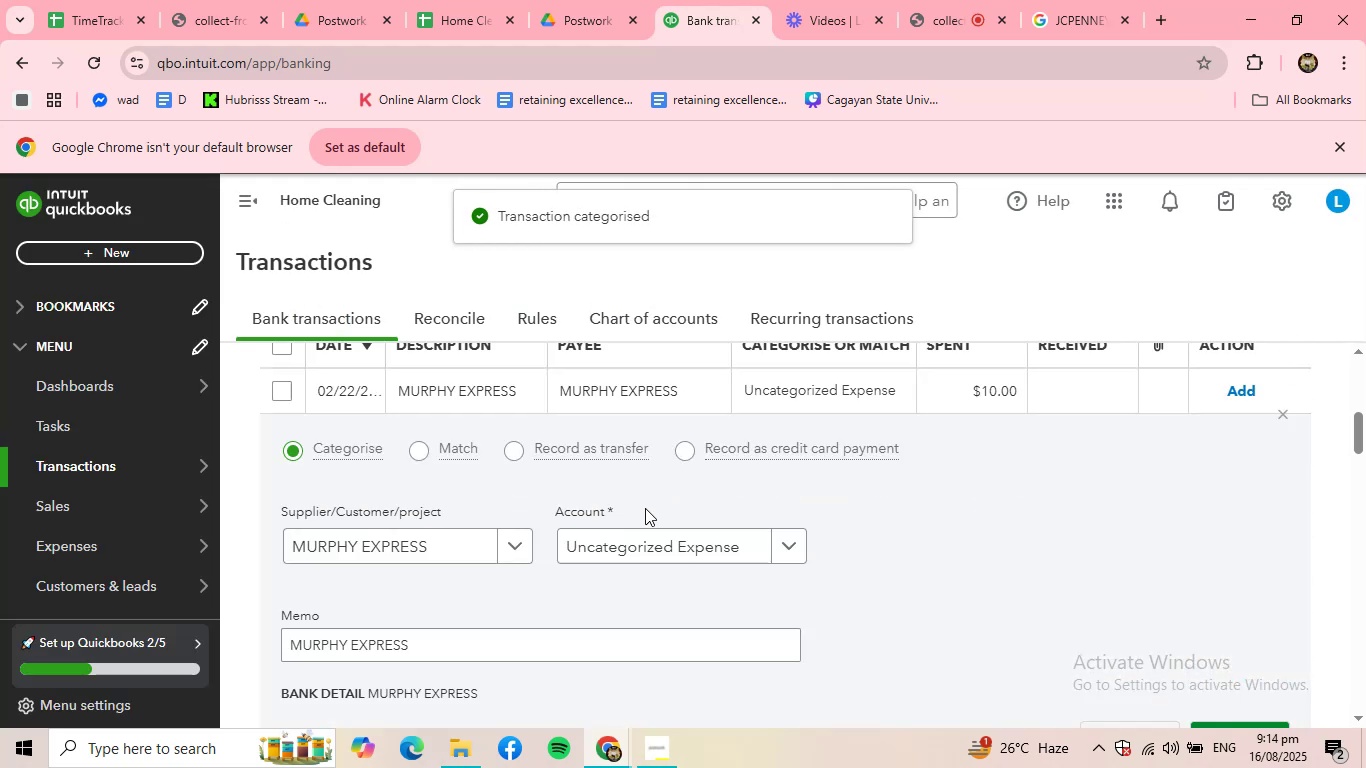 
left_click([685, 541])
 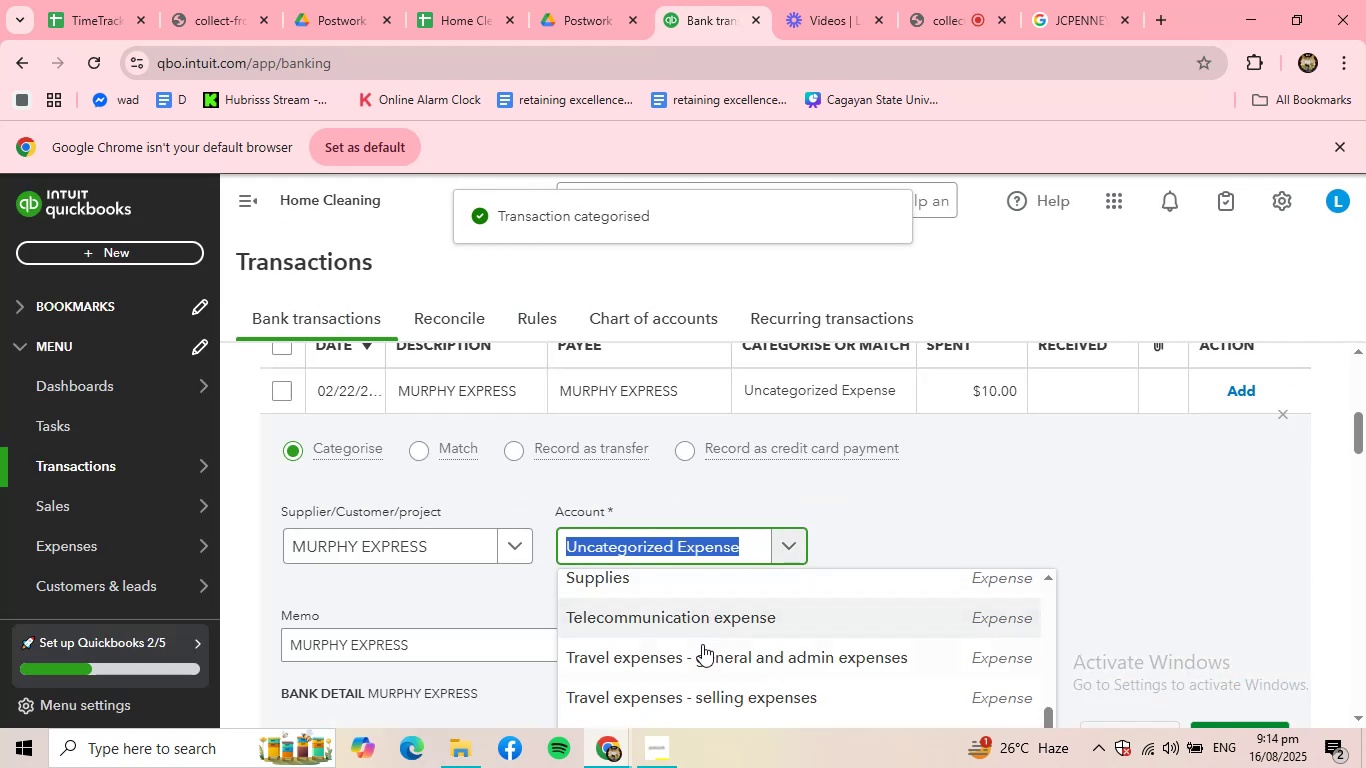 
left_click([703, 646])
 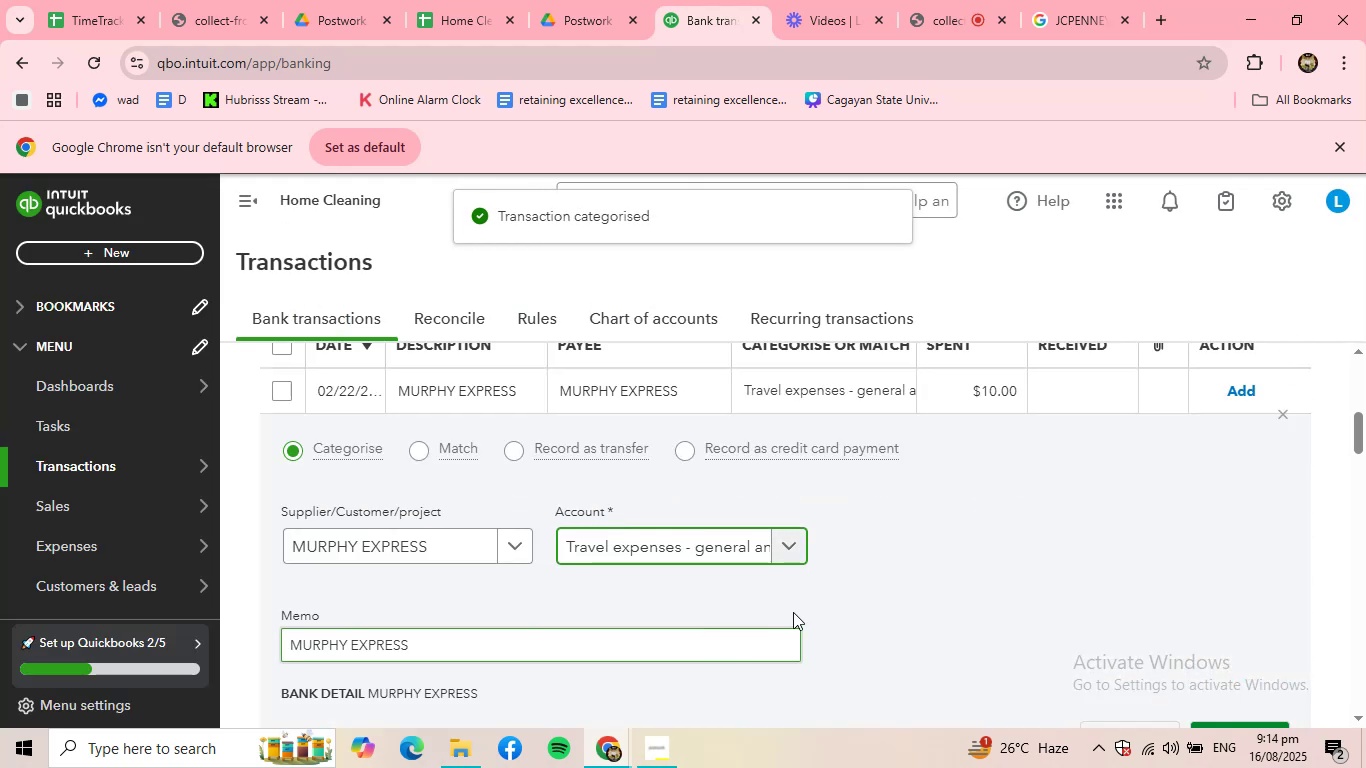 
scroll: coordinate [902, 568], scroll_direction: down, amount: 1.0
 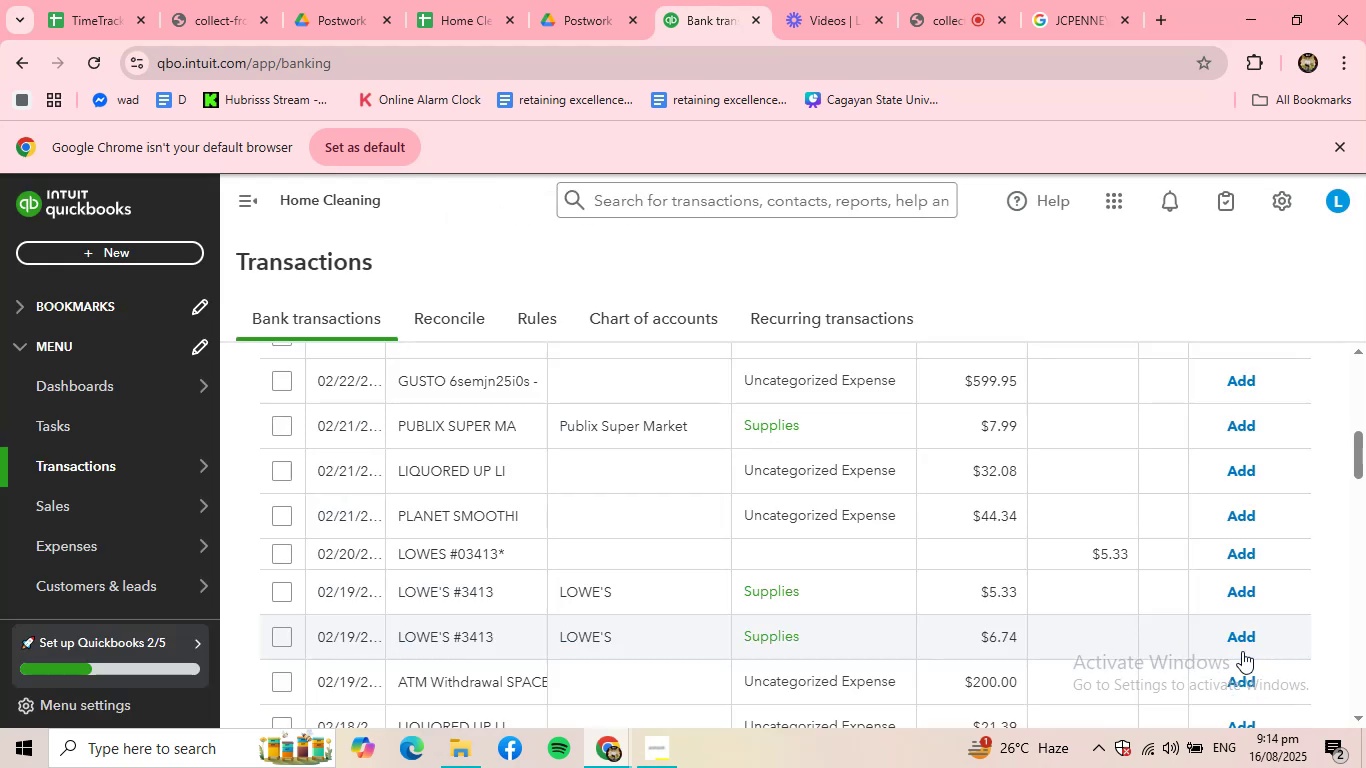 
wait(13.16)
 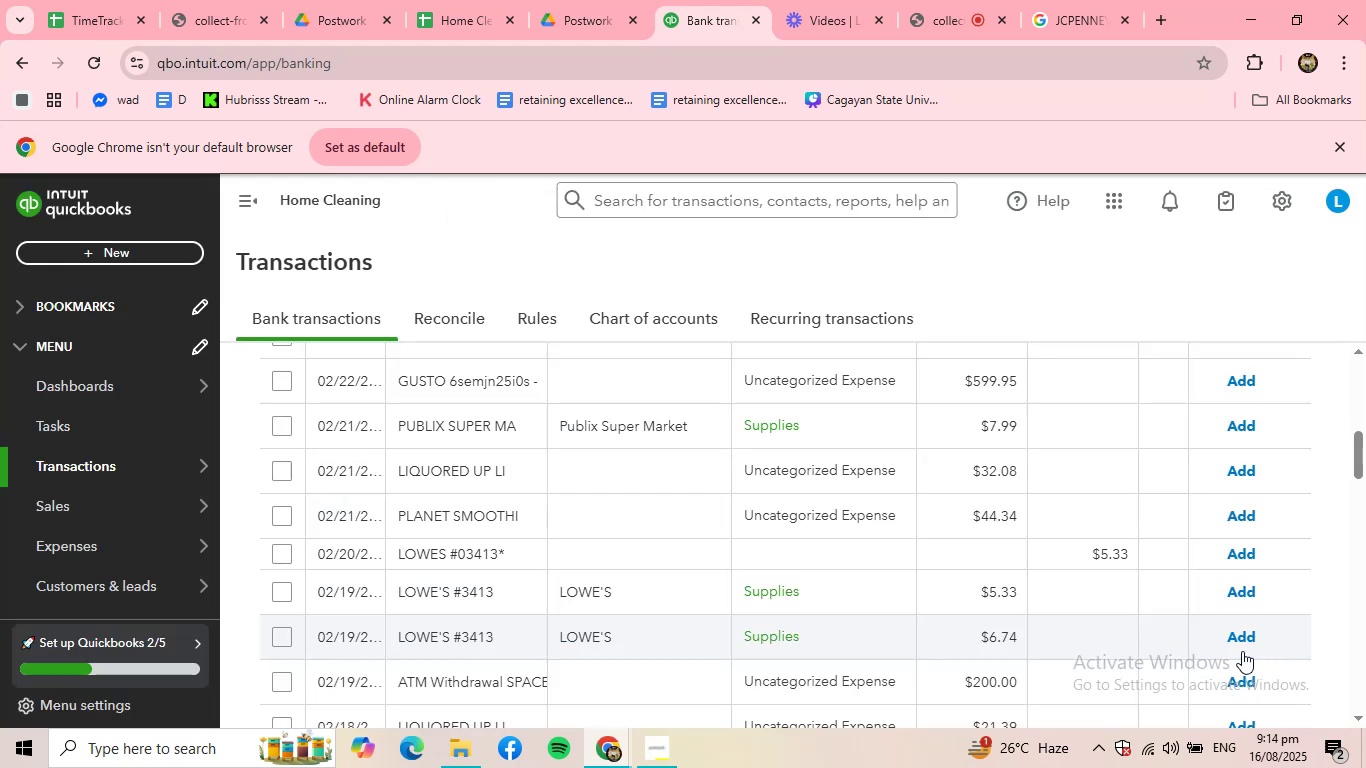 
scroll: coordinate [738, 534], scroll_direction: up, amount: 2.0
 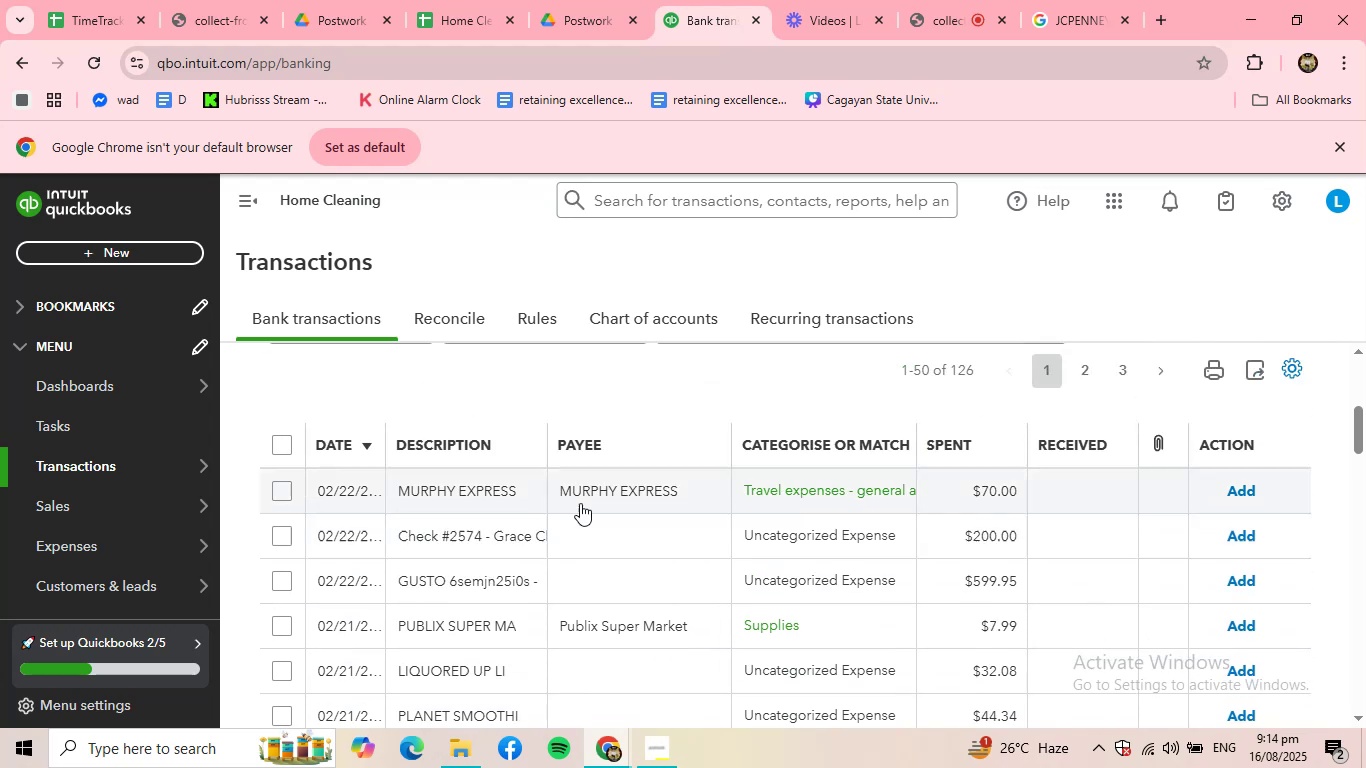 
left_click([579, 496])
 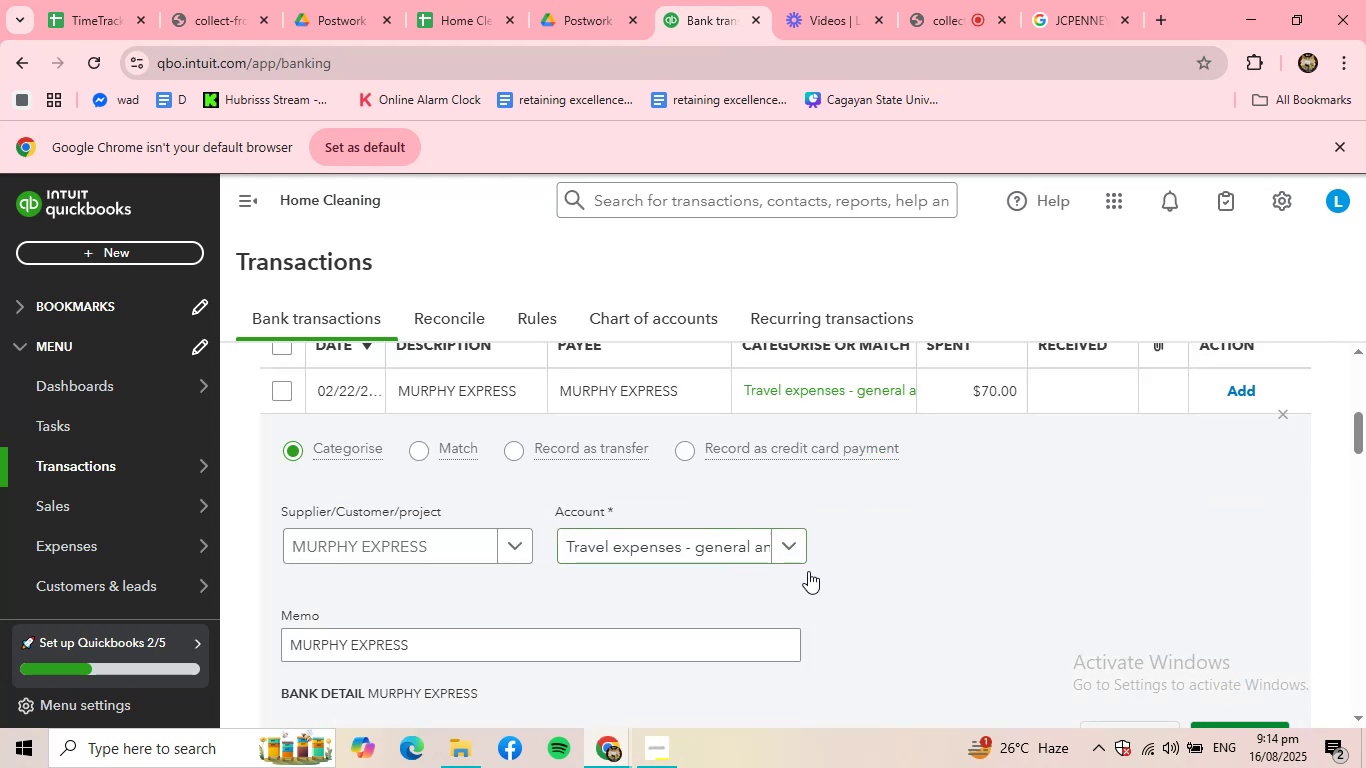 
scroll: coordinate [970, 581], scroll_direction: down, amount: 1.0
 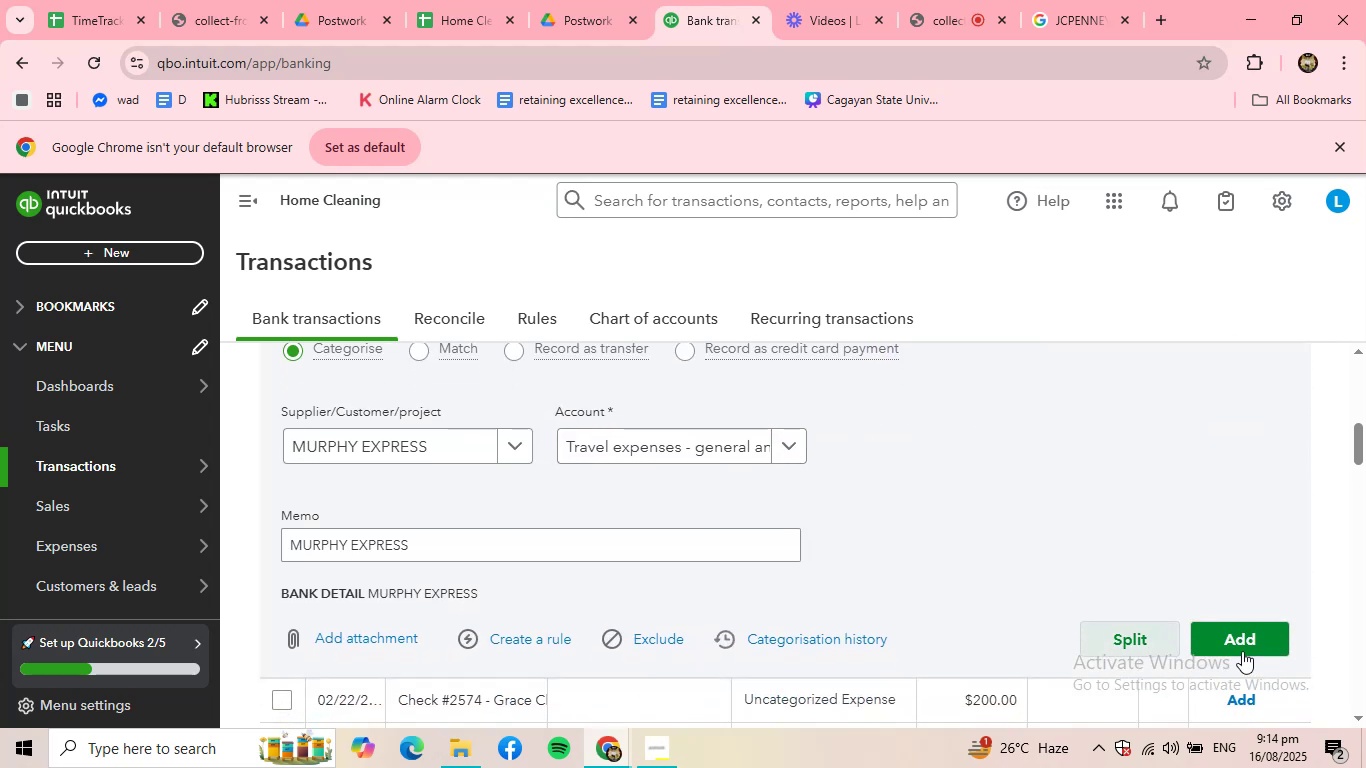 
left_click([1259, 648])
 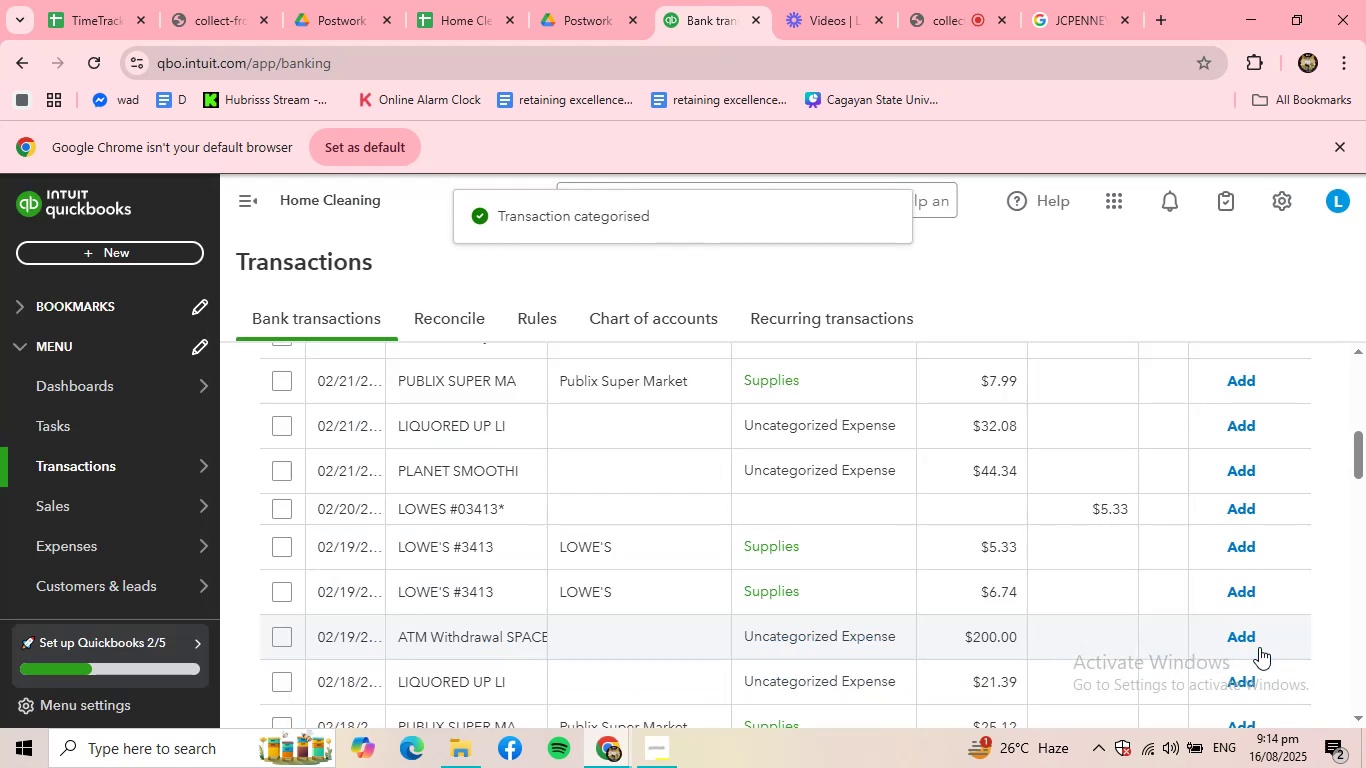 
wait(10.84)
 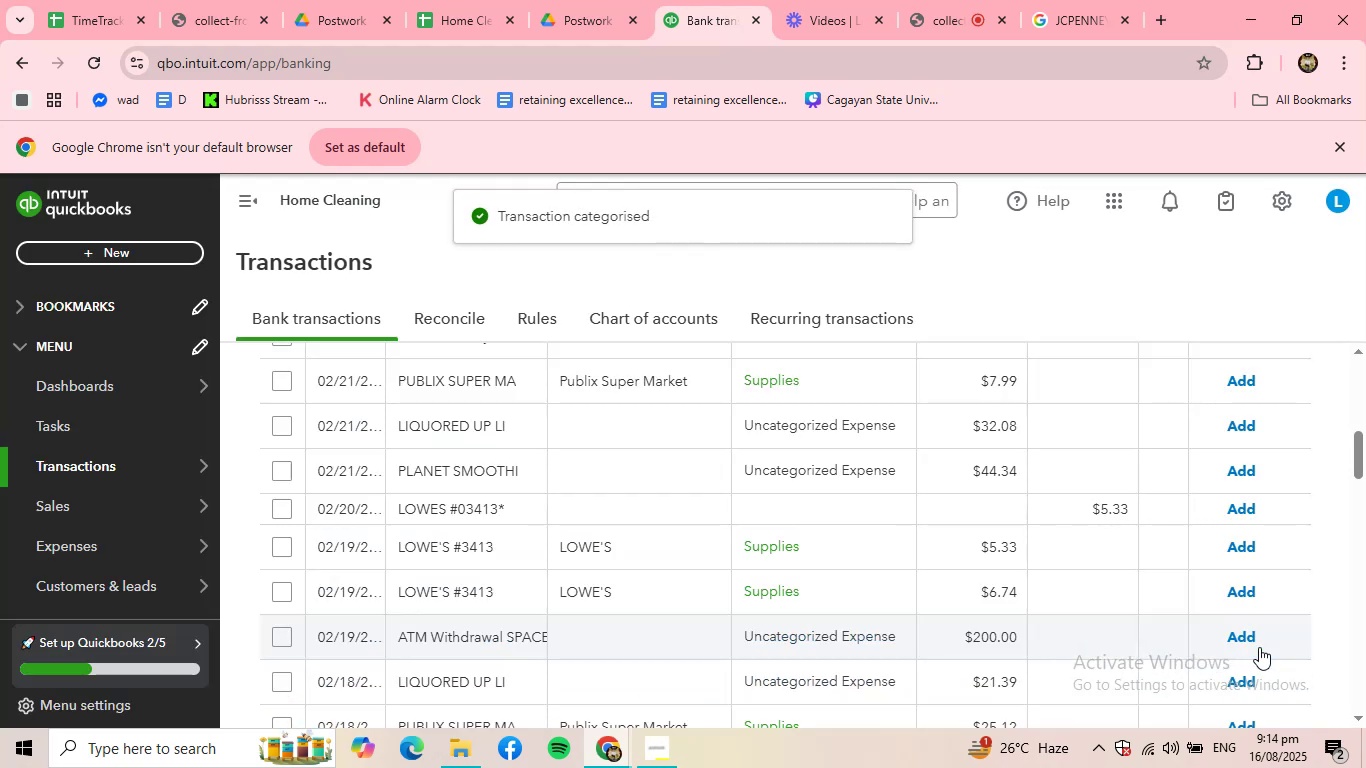 
scroll: coordinate [656, 475], scroll_direction: up, amount: 2.0
 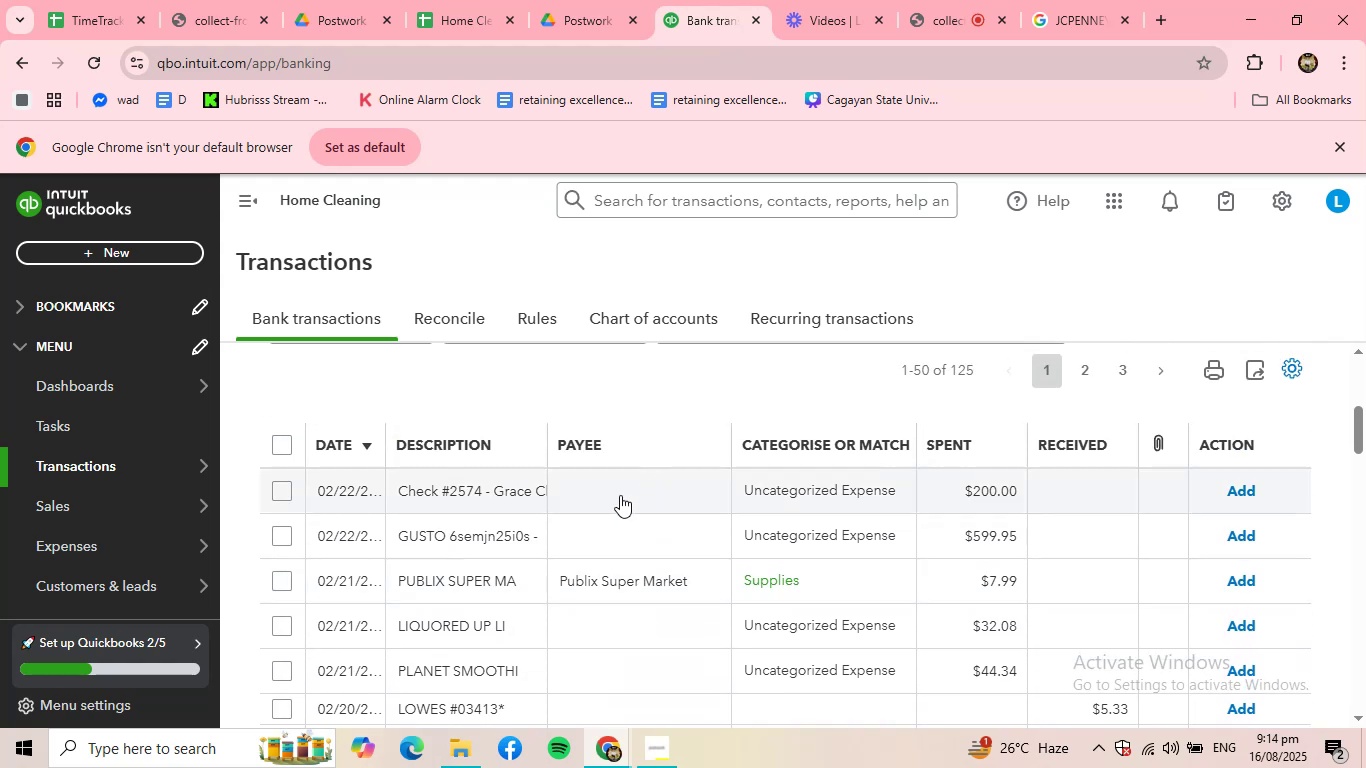 
left_click([605, 484])
 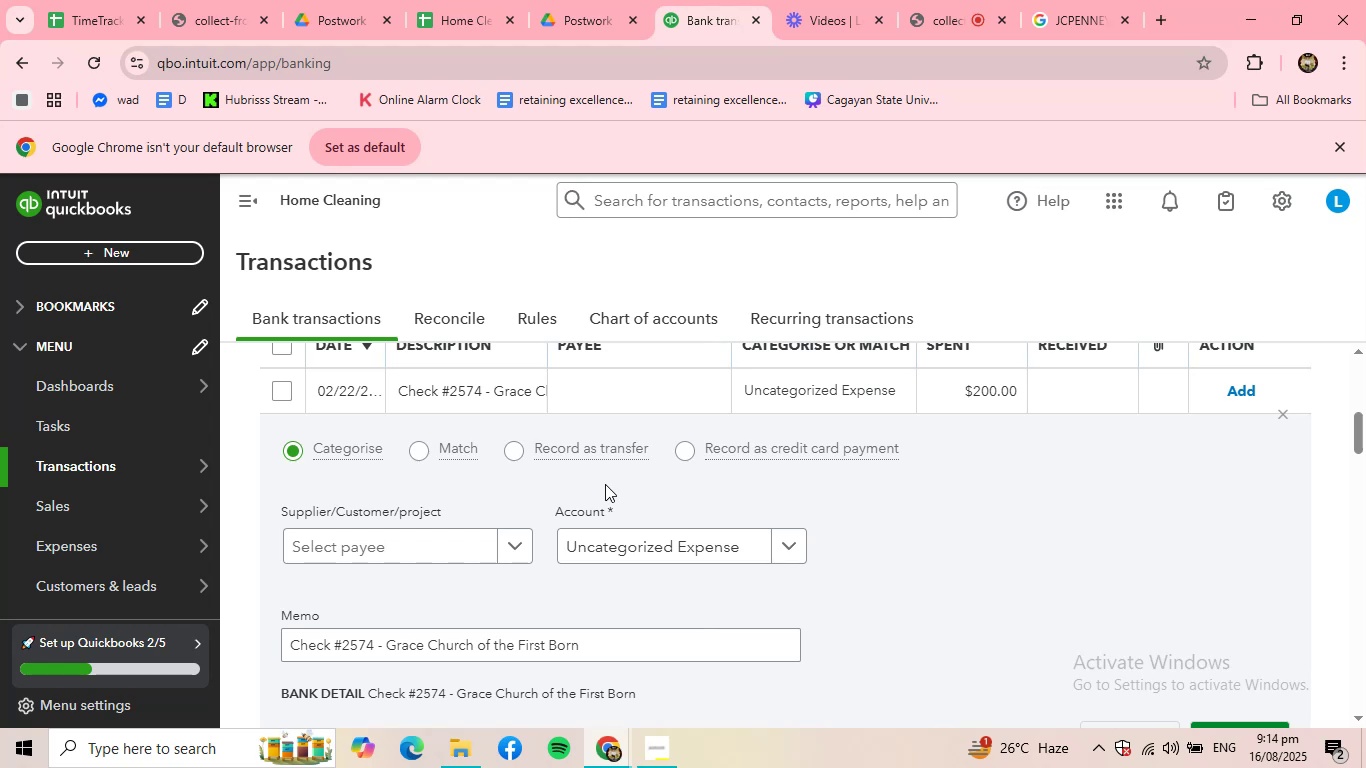 
wait(13.88)
 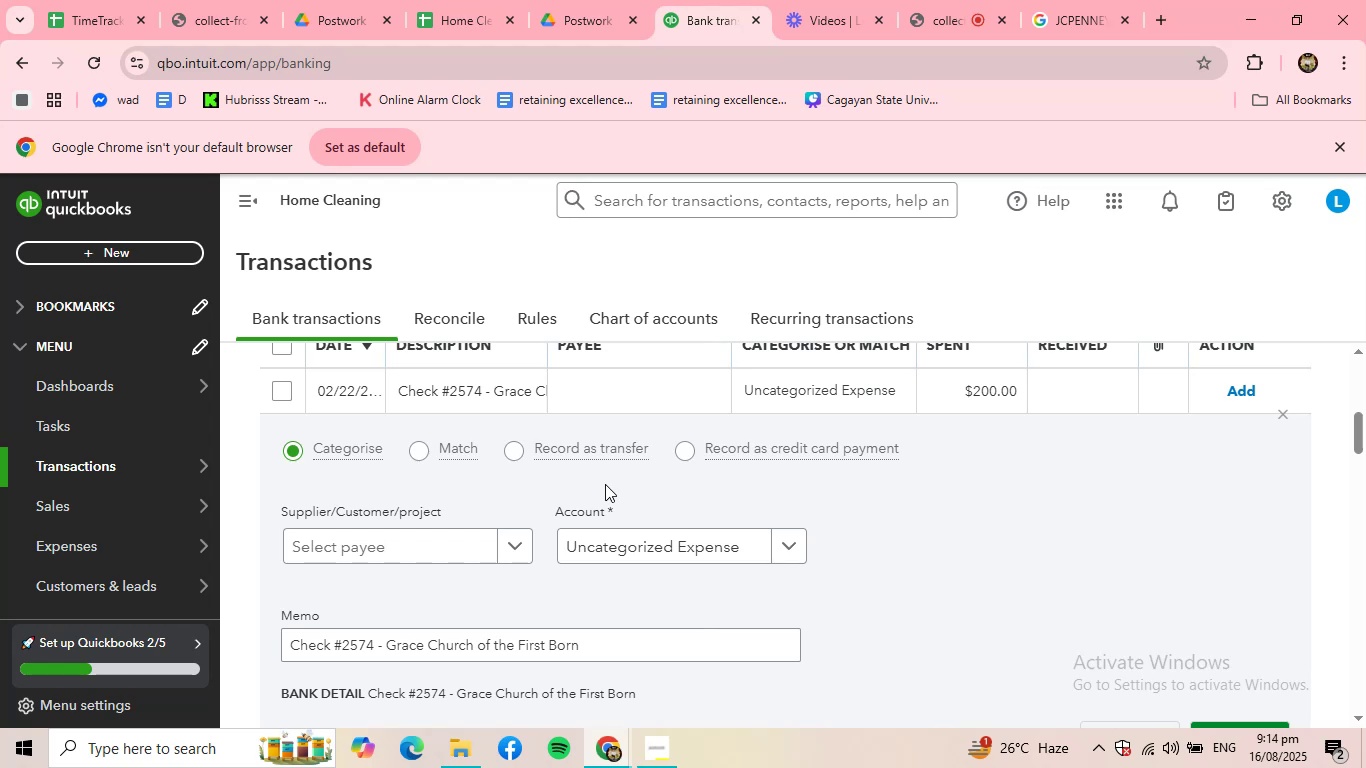 
left_click([450, 541])
 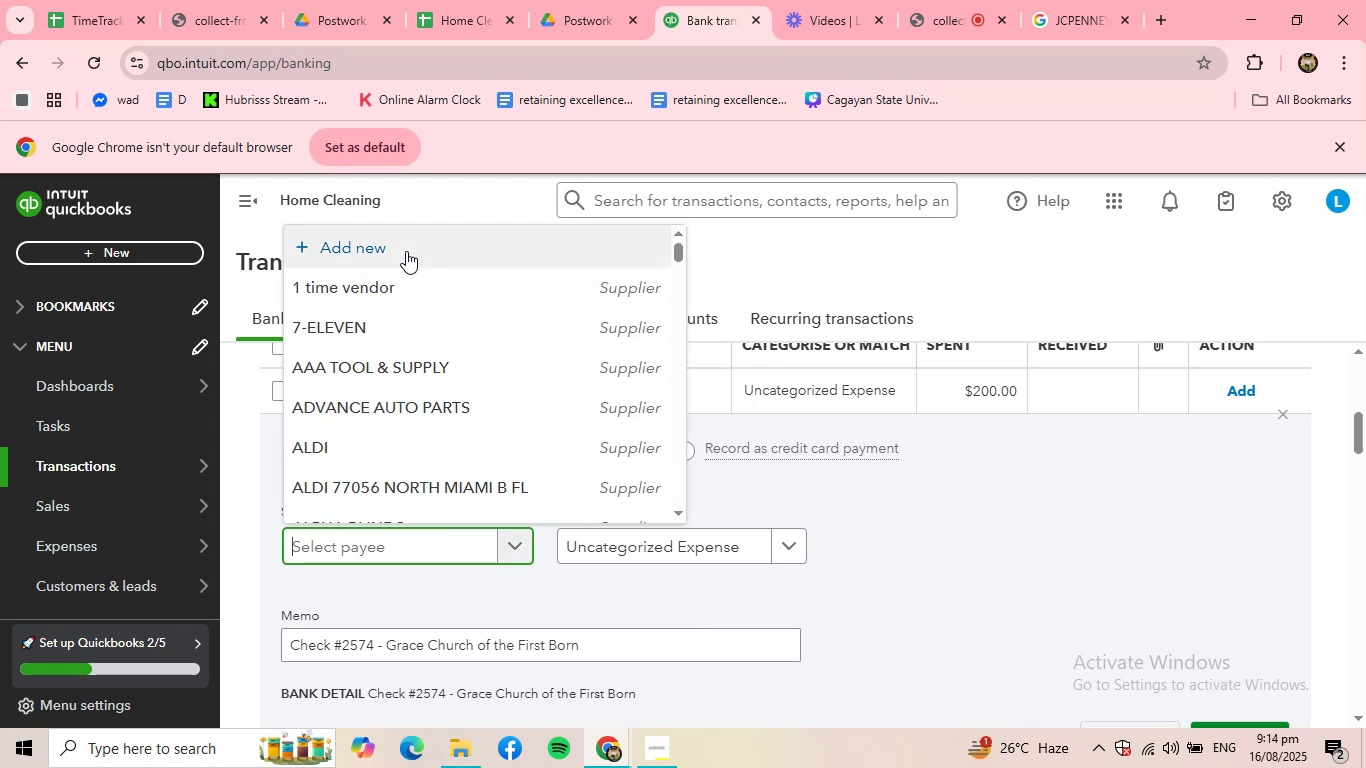 
left_click([393, 284])
 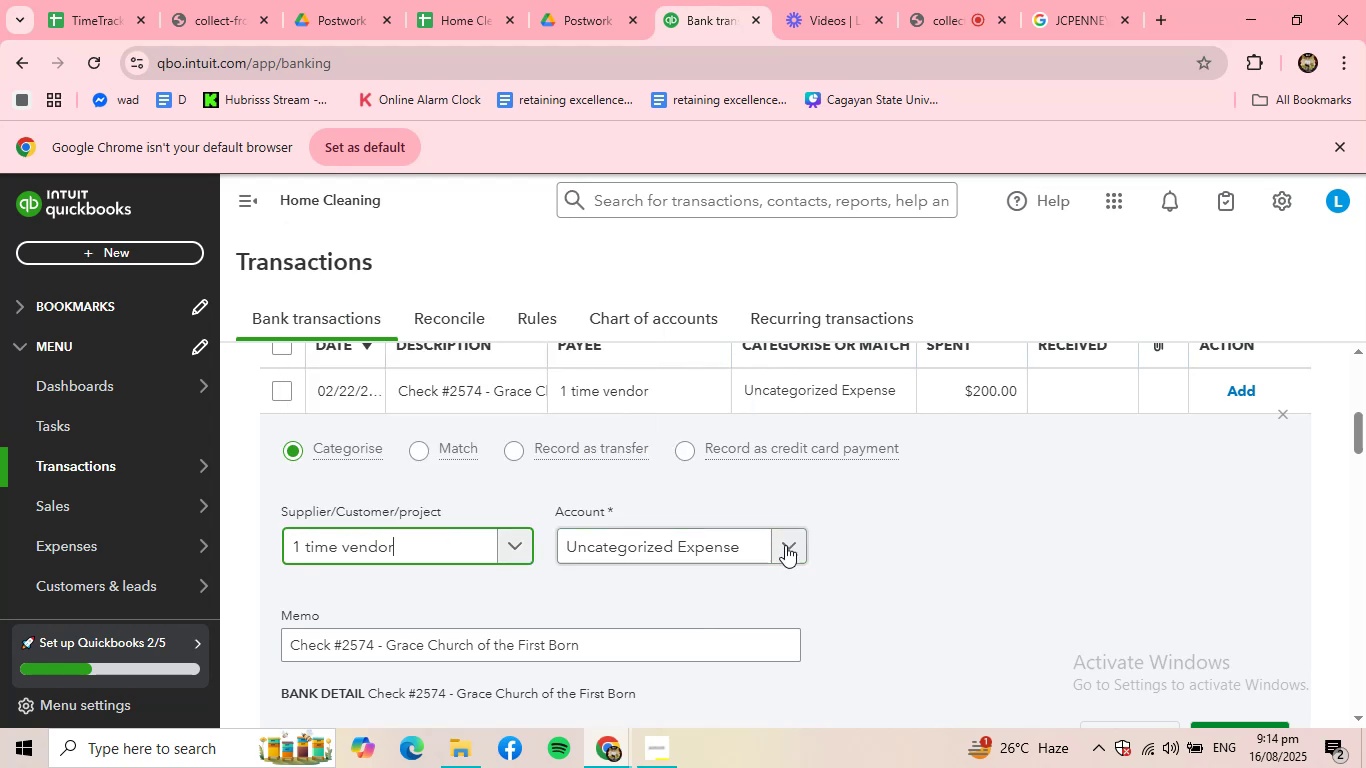 
left_click([783, 545])
 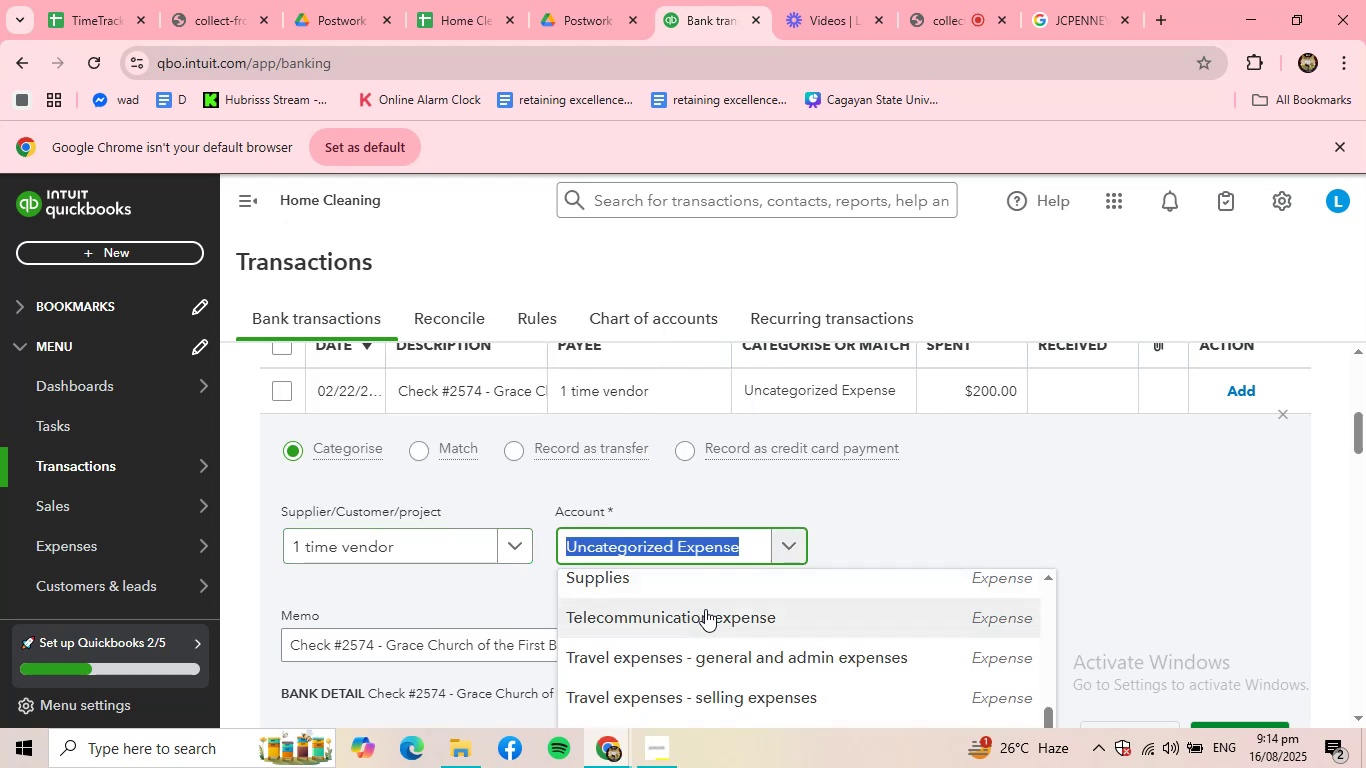 
left_click([765, 548])
 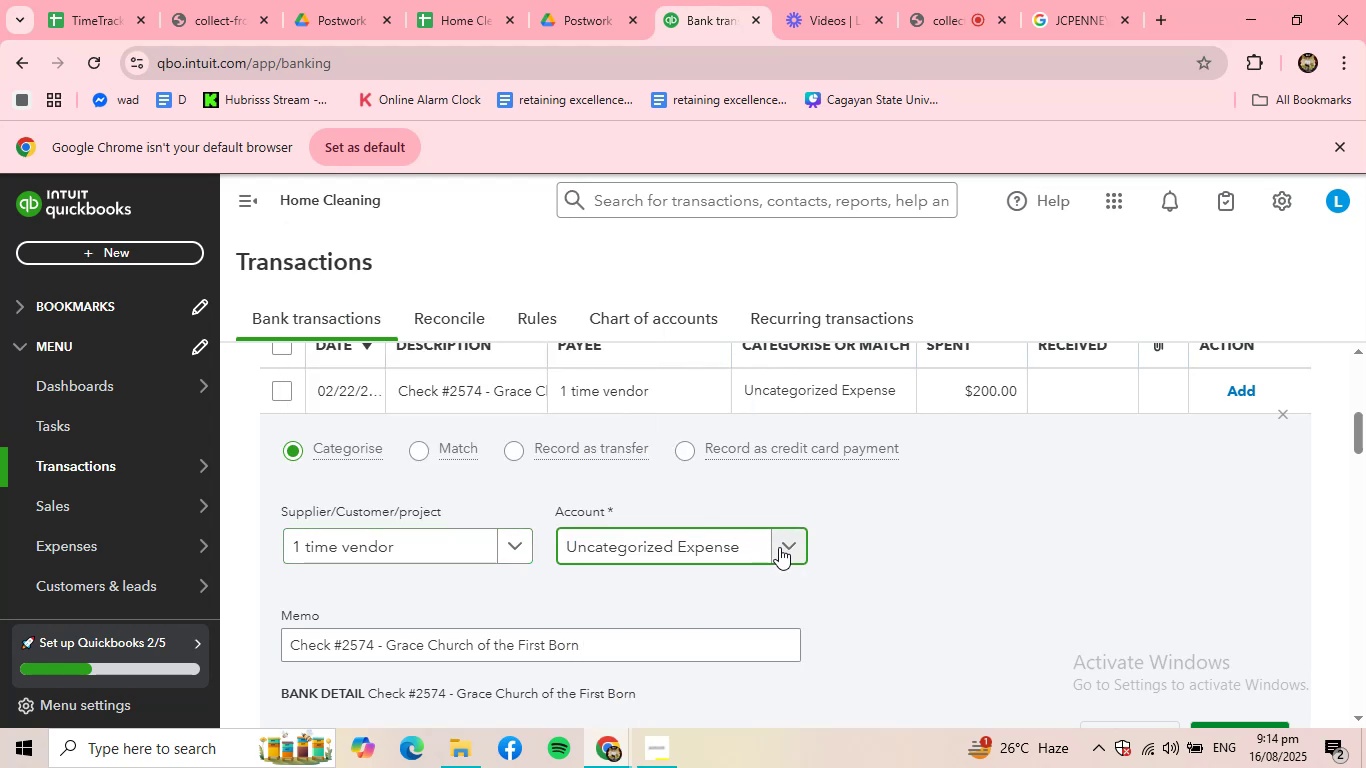 
left_click([789, 543])
 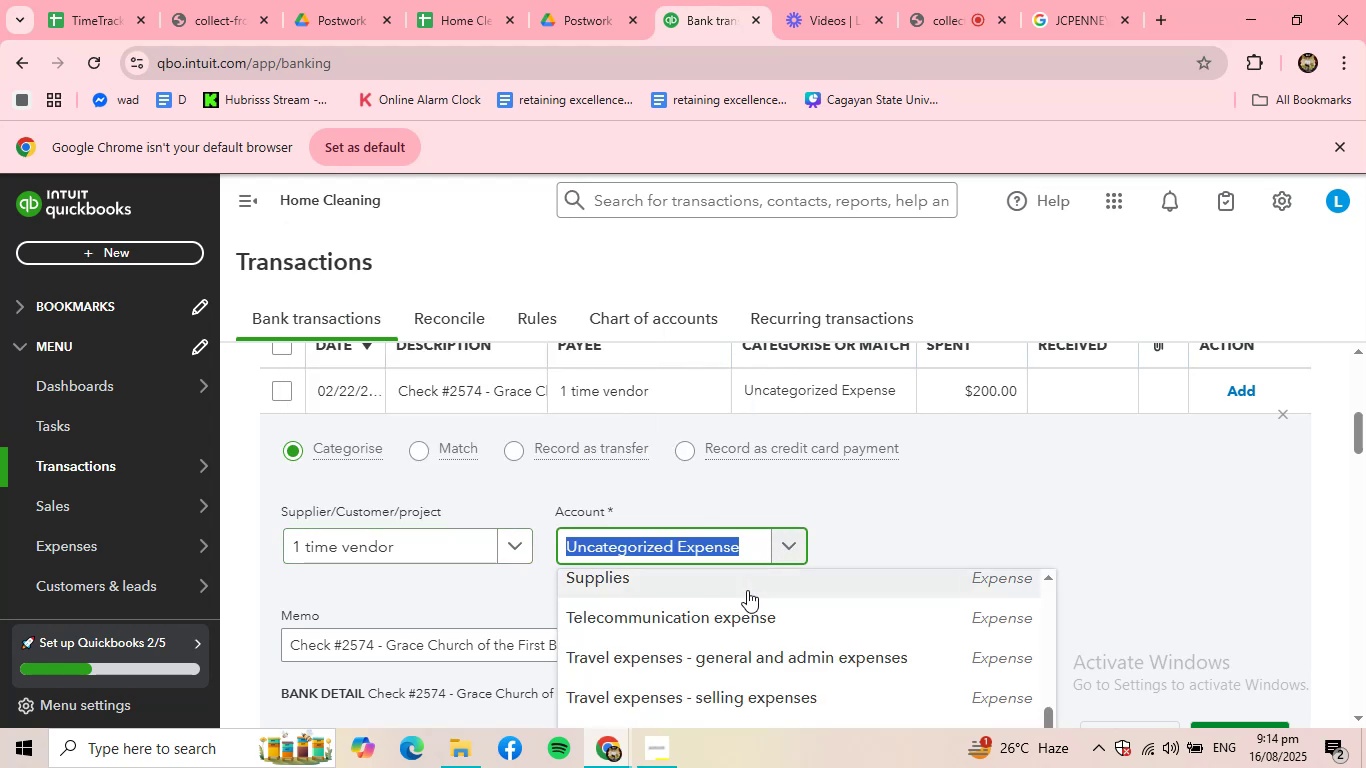 
type(OFF)
 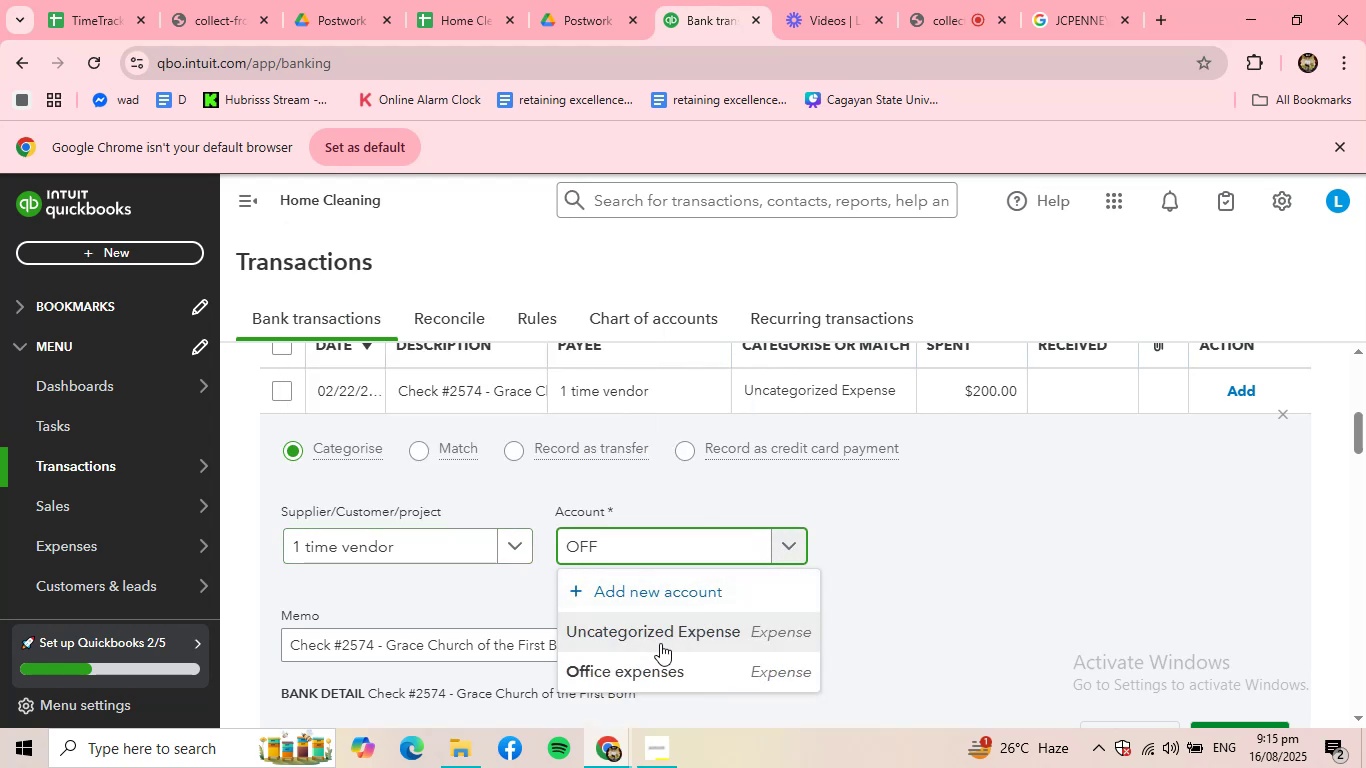 
left_click([647, 678])
 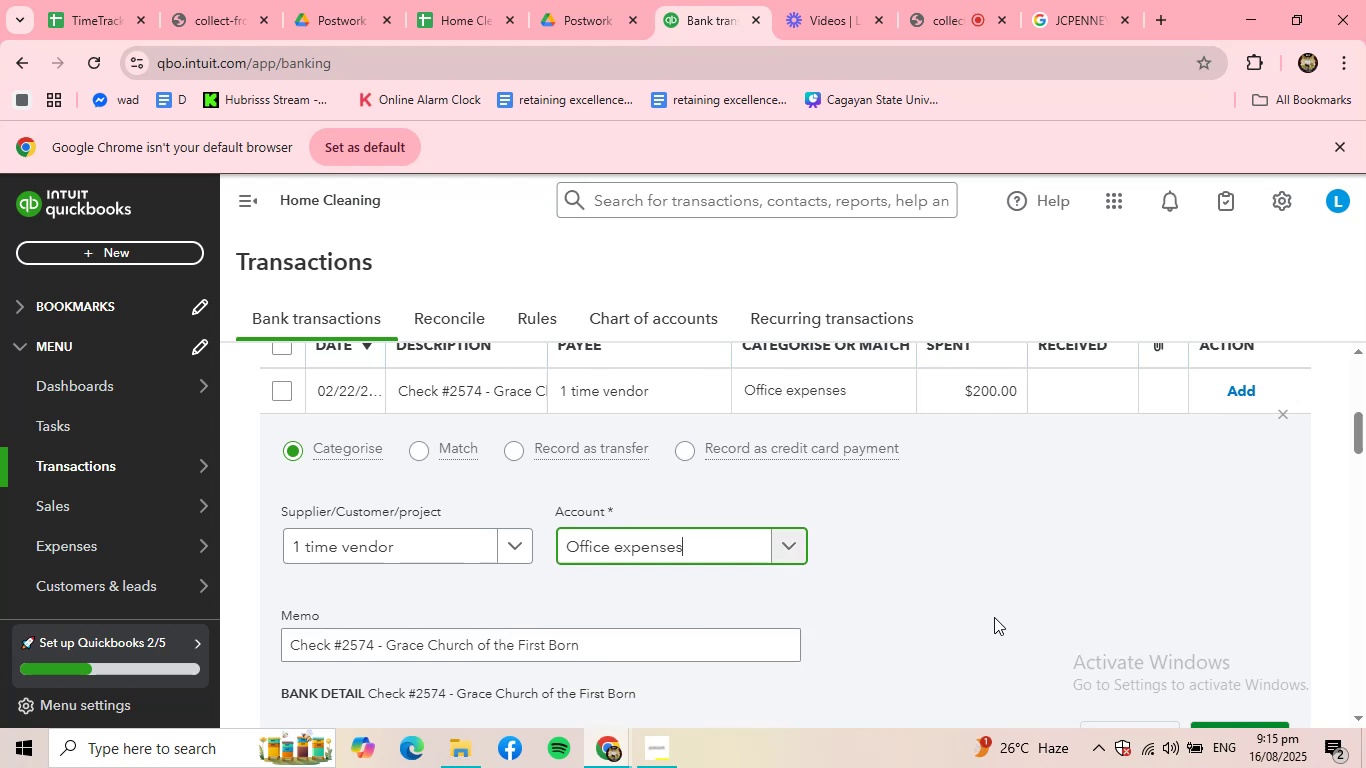 
scroll: coordinate [1016, 616], scroll_direction: down, amount: 2.0
 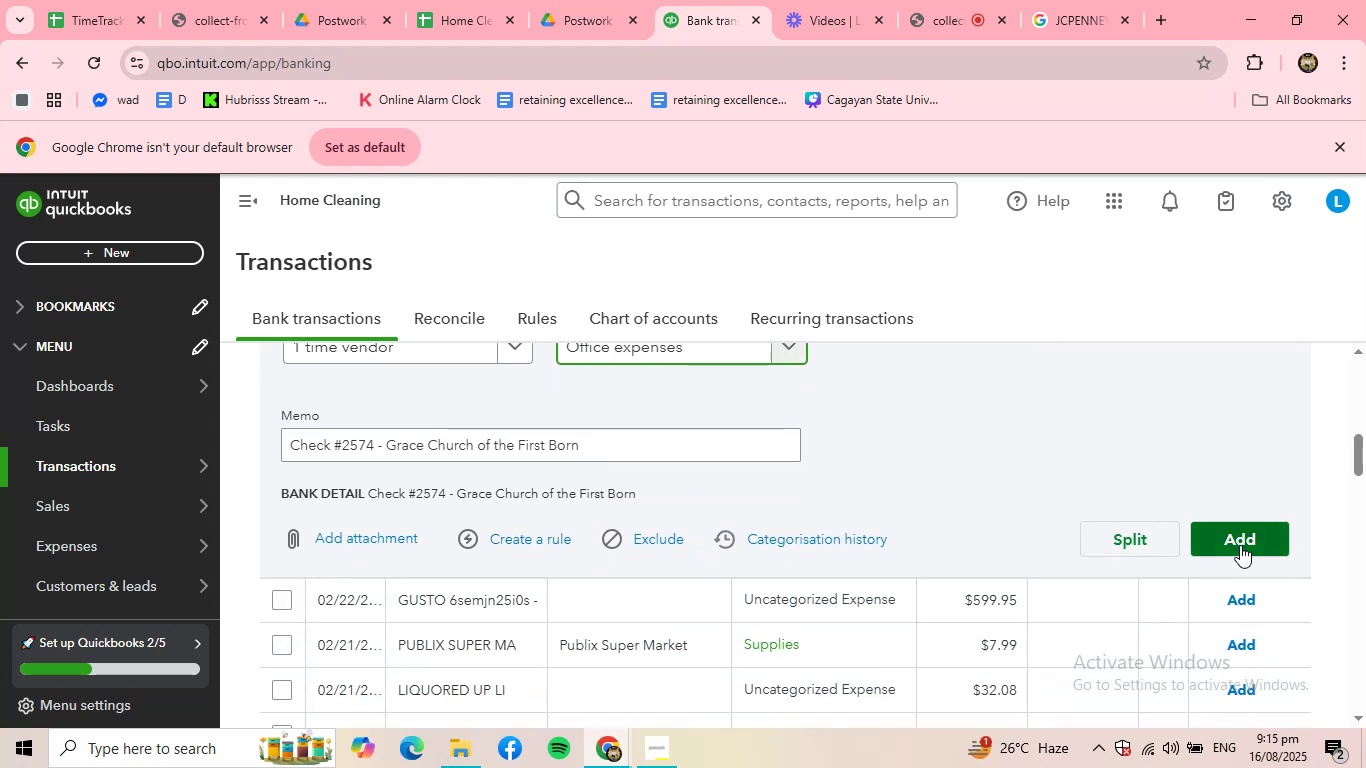 
left_click([1240, 542])
 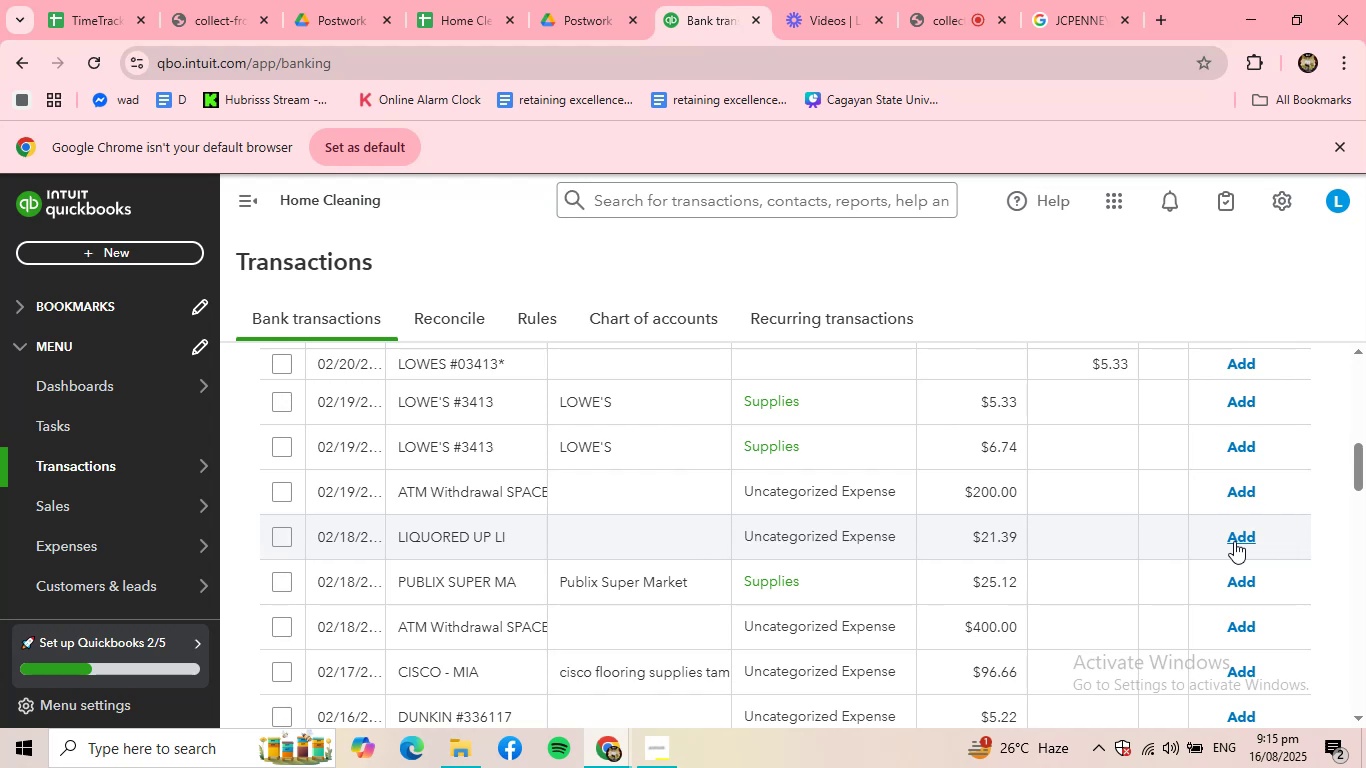 
wait(32.62)
 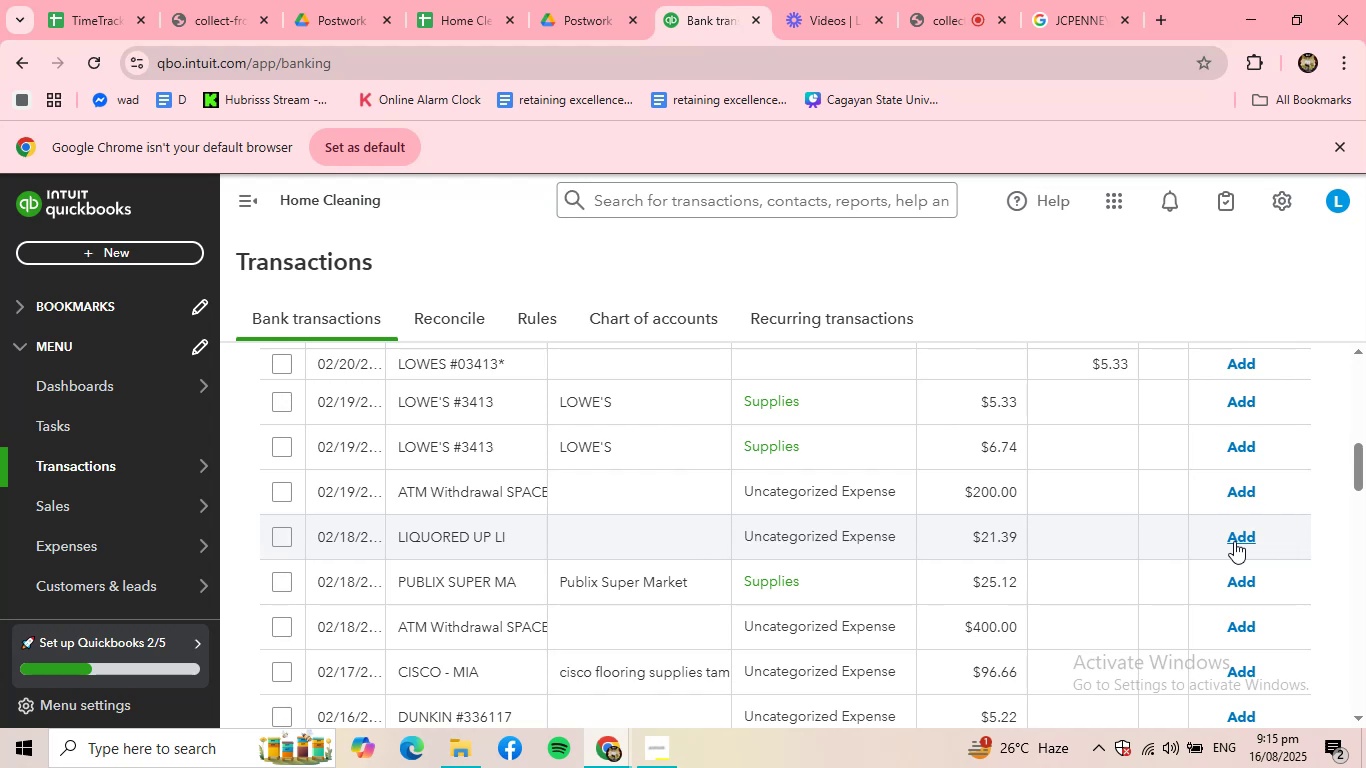 
scroll: coordinate [746, 491], scroll_direction: up, amount: 3.0
 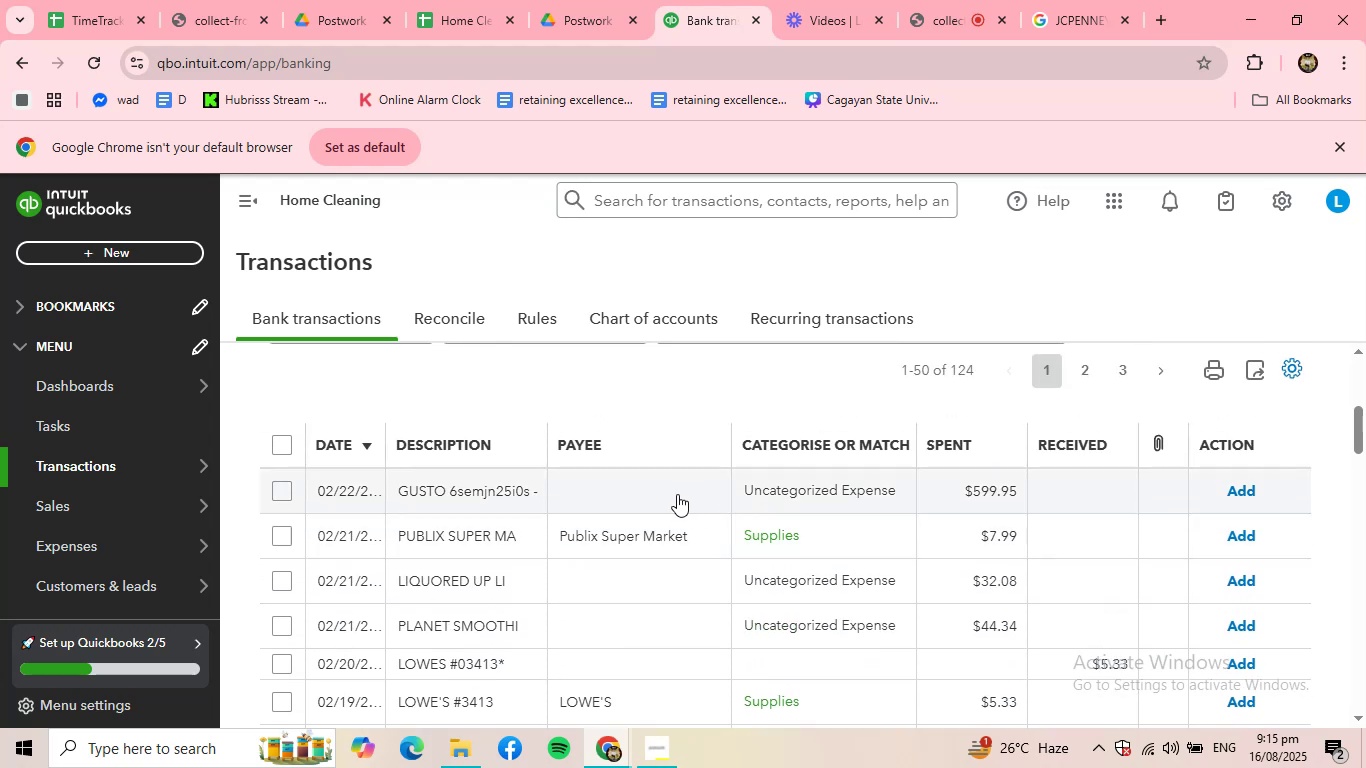 
left_click([677, 494])
 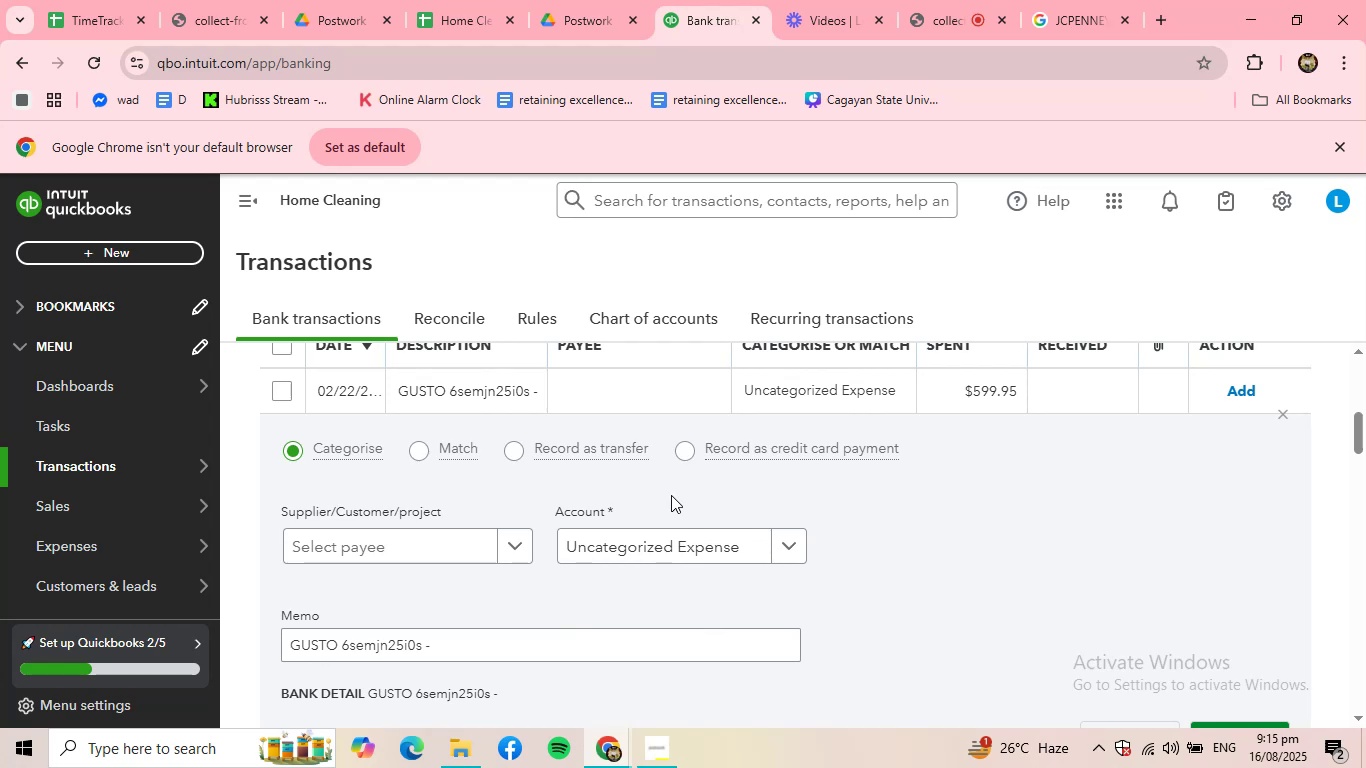 
wait(16.02)
 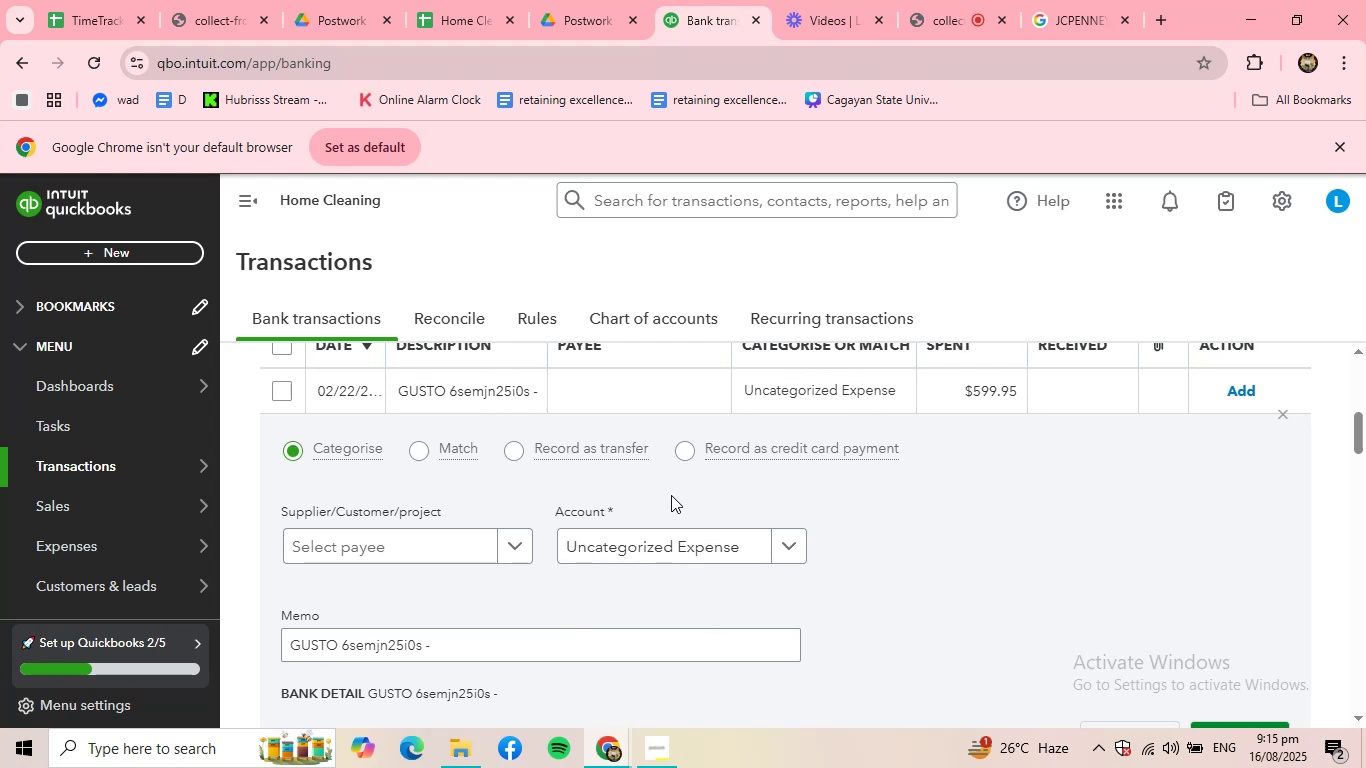 
left_click([491, 547])
 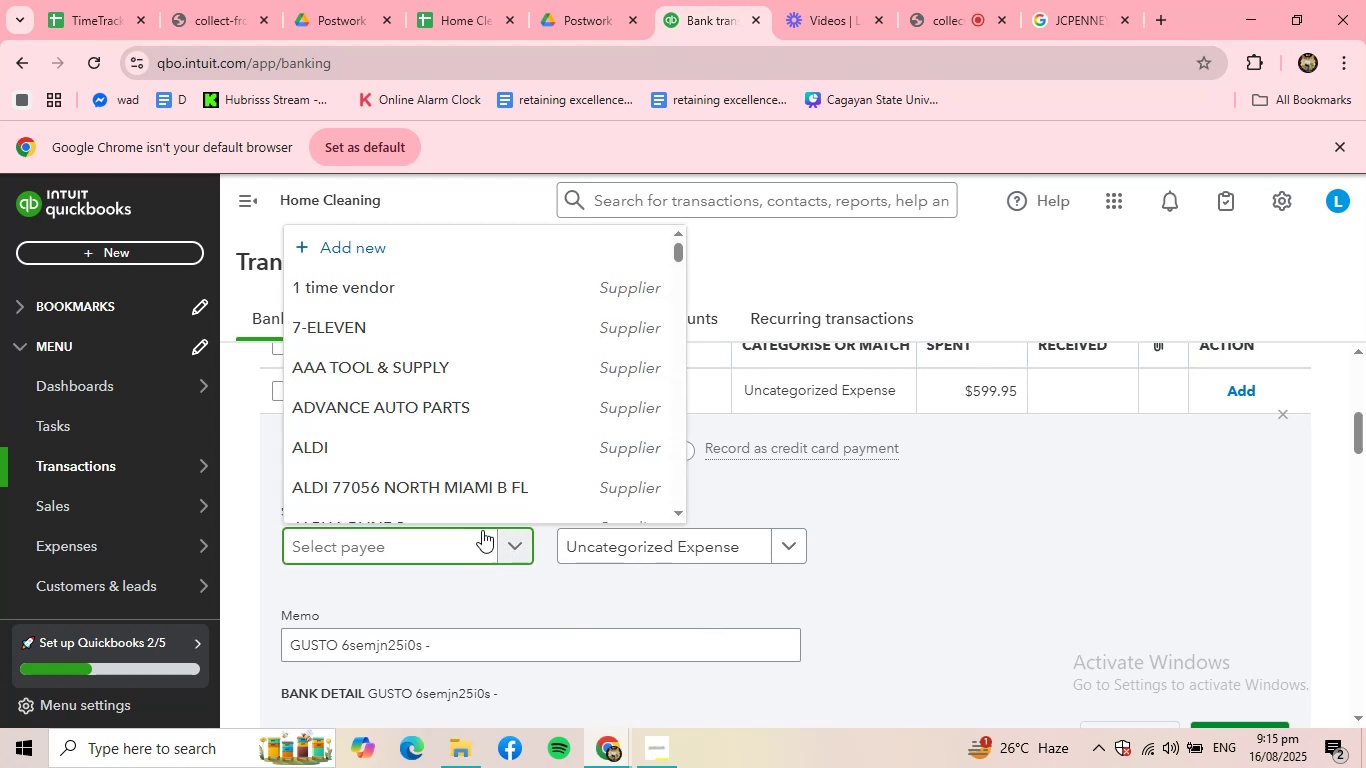 
scroll: coordinate [443, 440], scroll_direction: down, amount: 6.0
 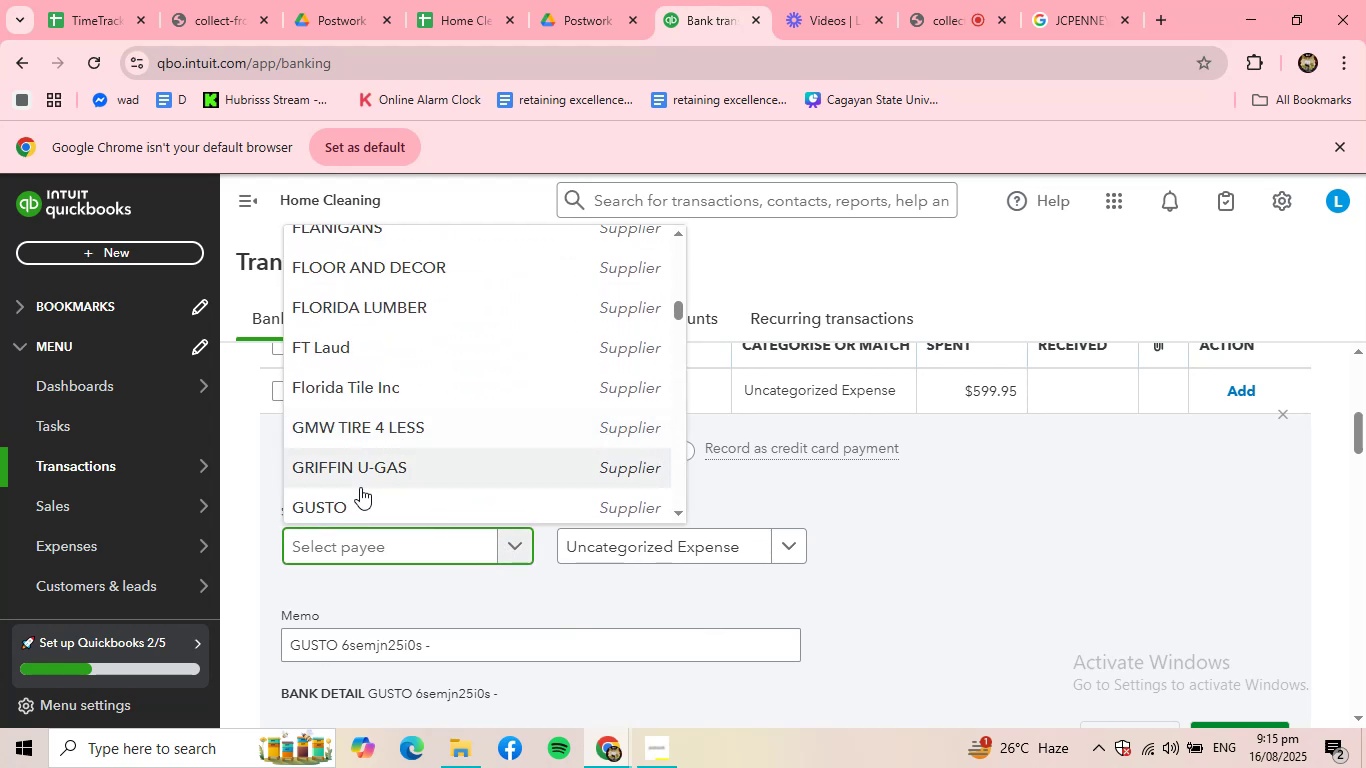 
left_click([359, 502])
 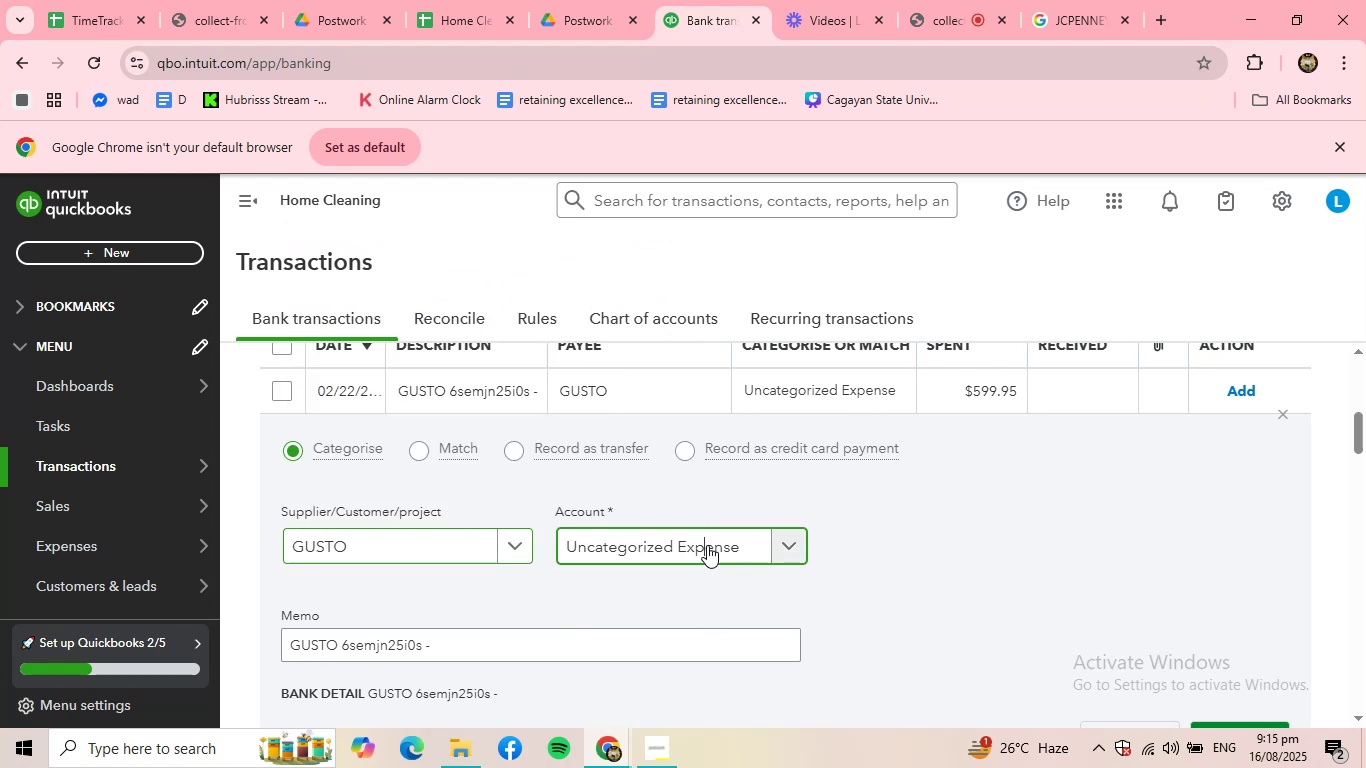 
double_click([702, 546])
 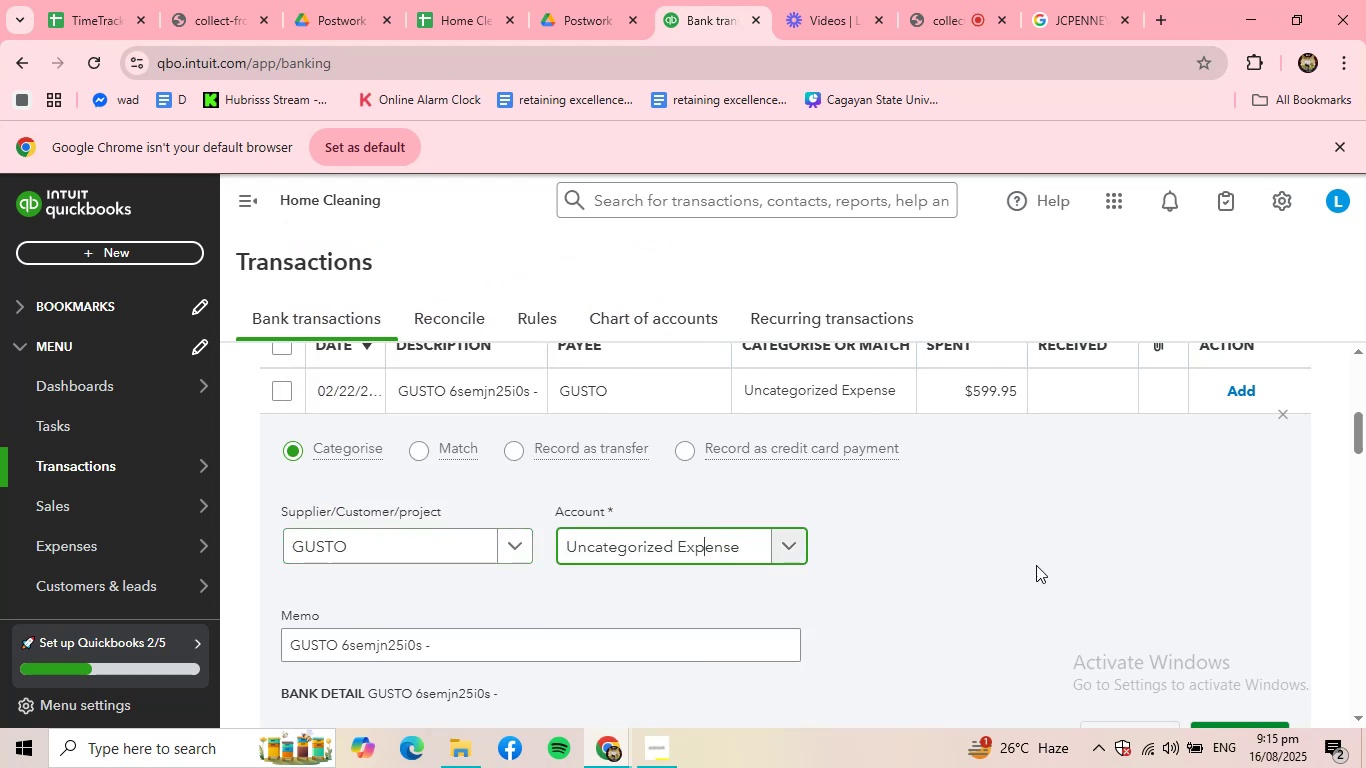 
scroll: coordinate [1074, 565], scroll_direction: down, amount: 1.0
 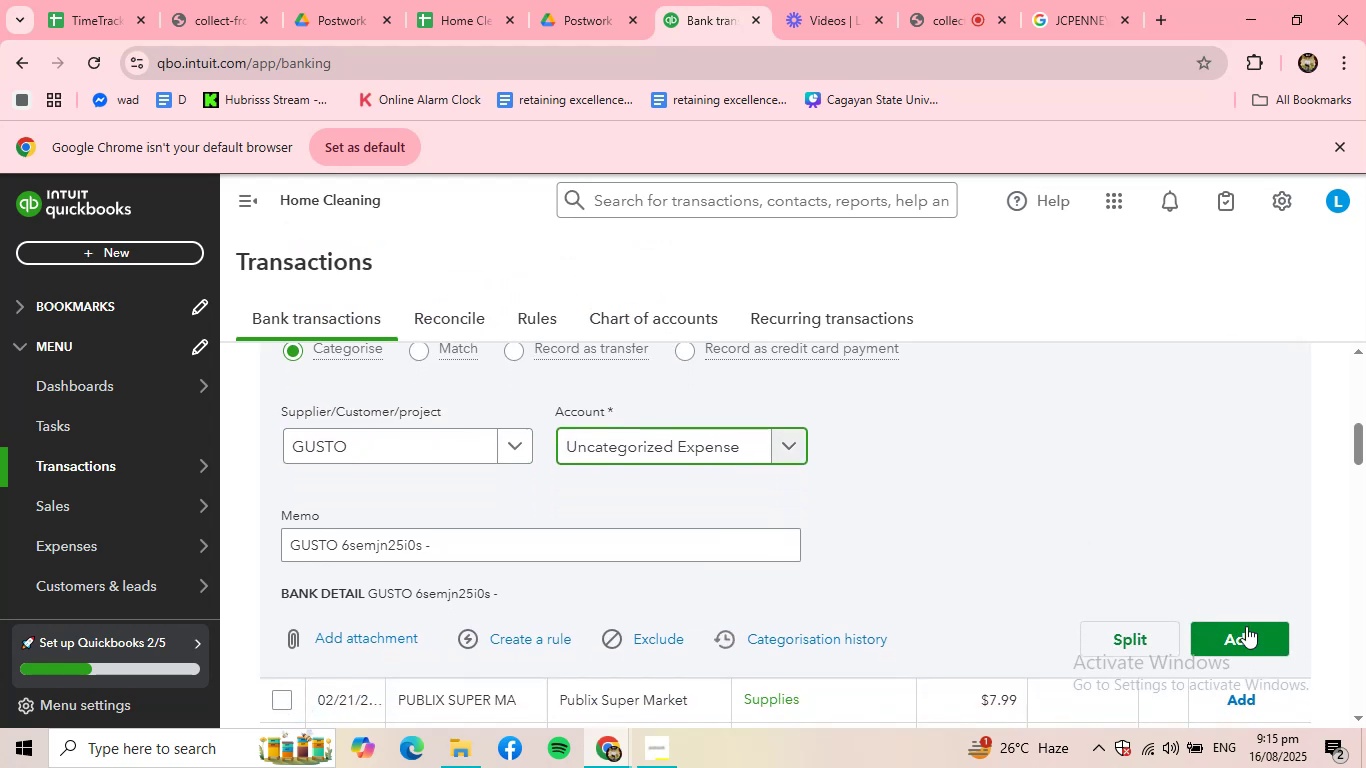 
left_click([1246, 631])
 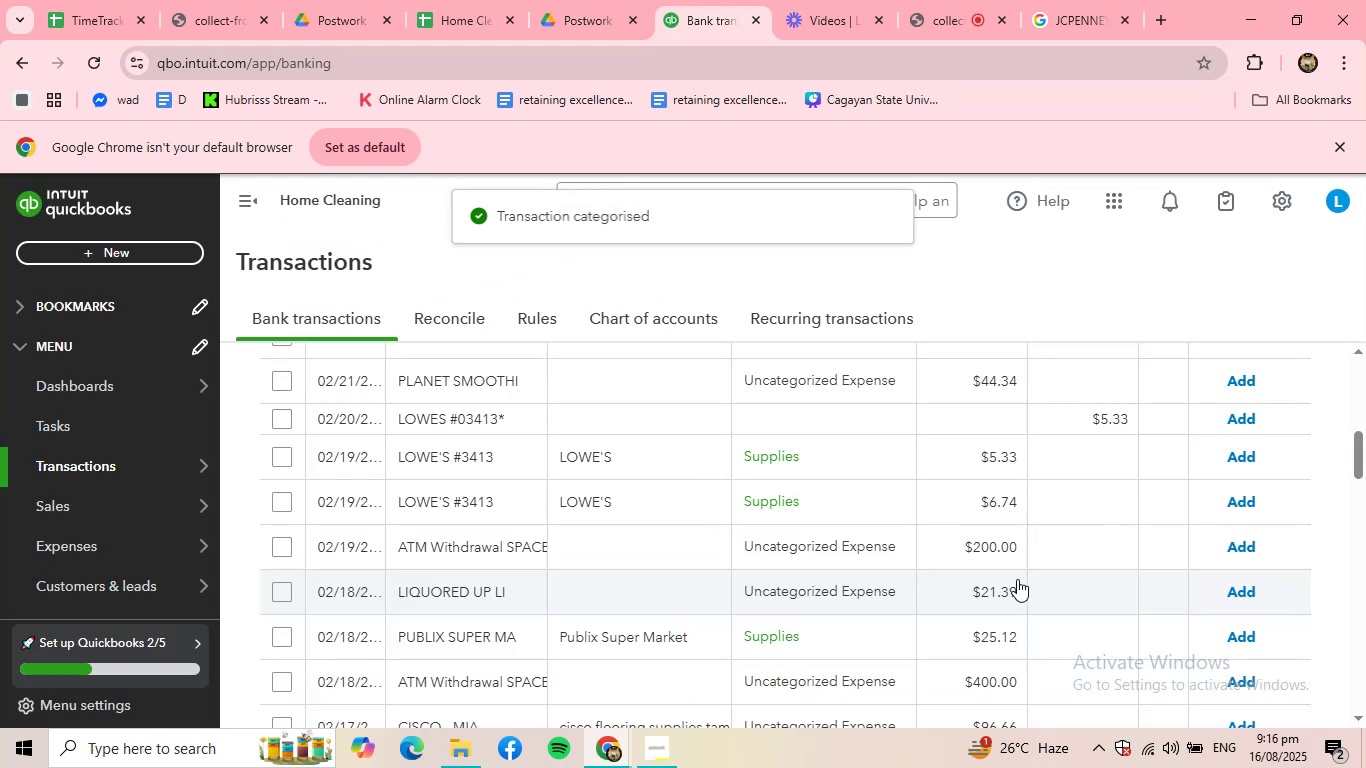 
scroll: coordinate [763, 561], scroll_direction: up, amount: 2.0
 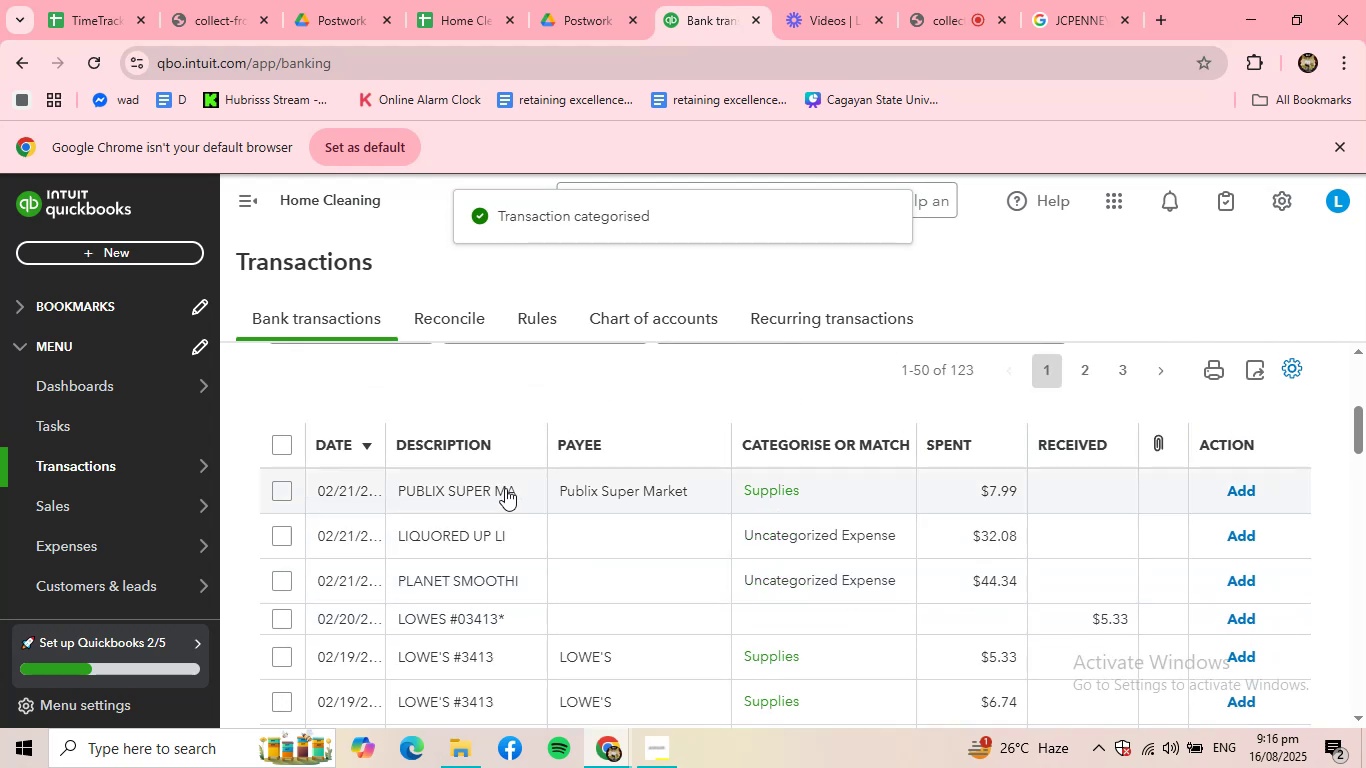 
left_click([492, 485])
 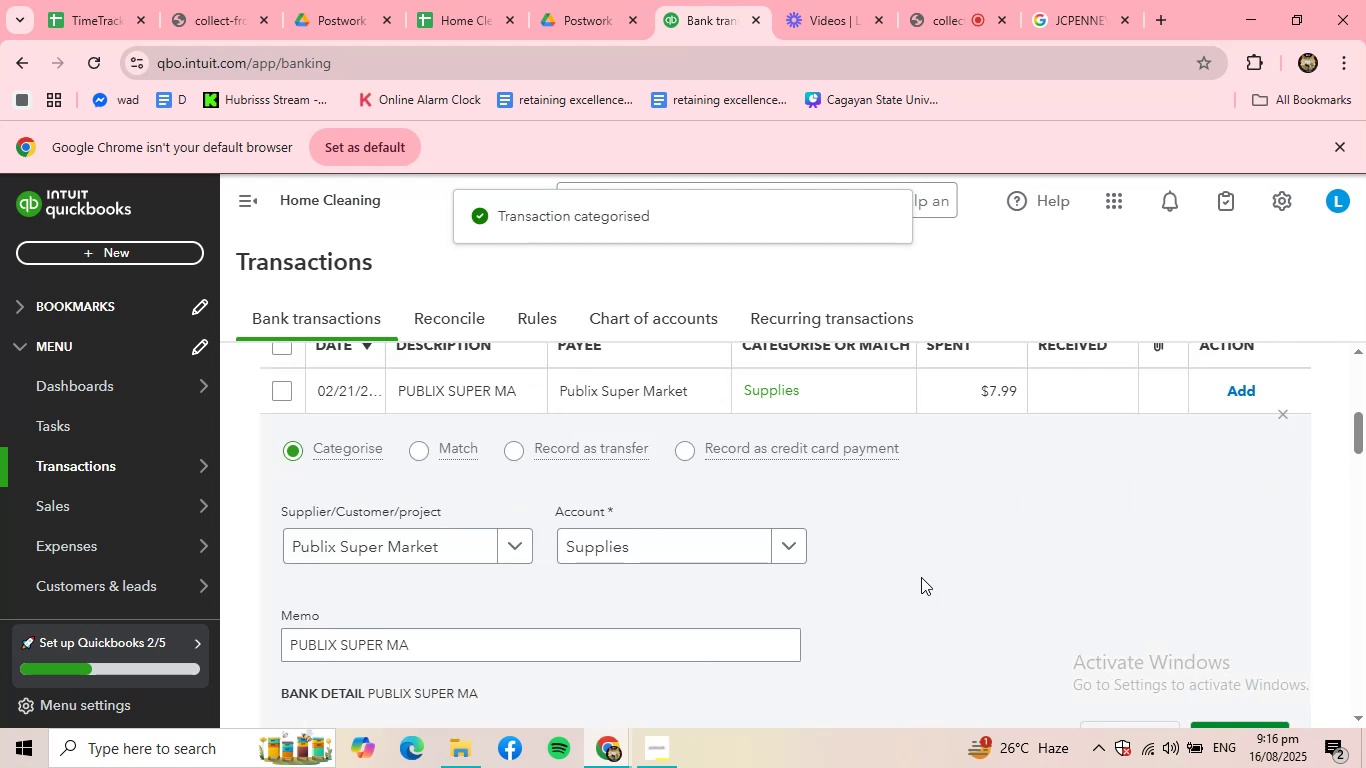 
scroll: coordinate [967, 596], scroll_direction: down, amount: 1.0
 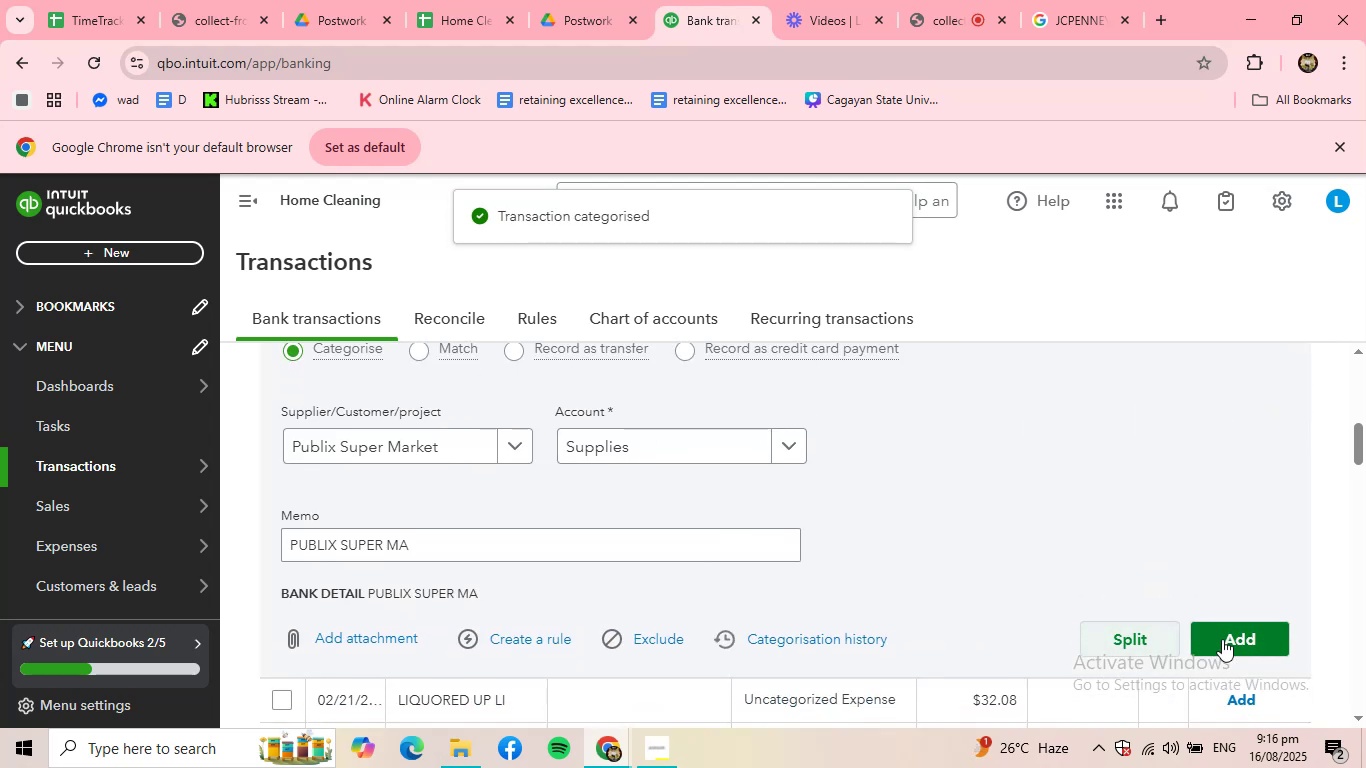 
left_click([1223, 639])
 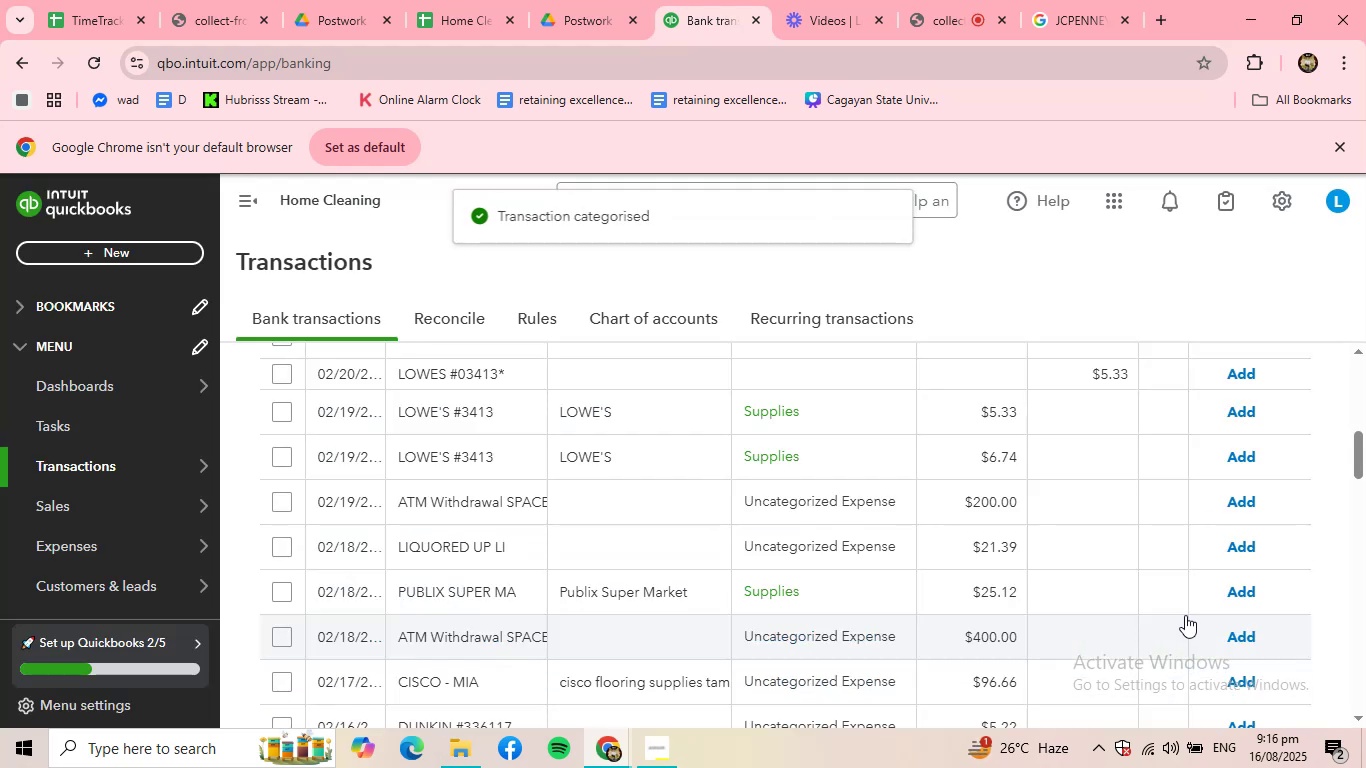 
scroll: coordinate [506, 467], scroll_direction: up, amount: 2.0
 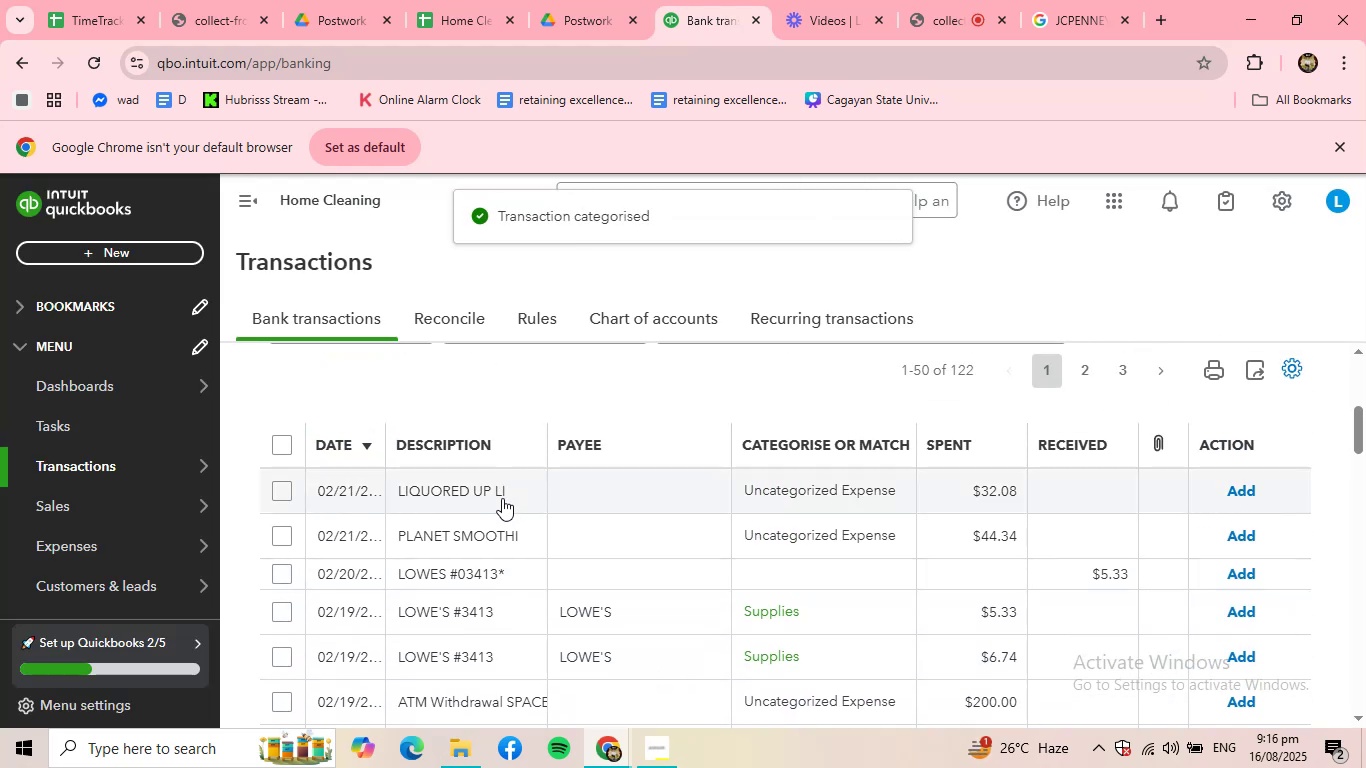 
left_click([501, 492])
 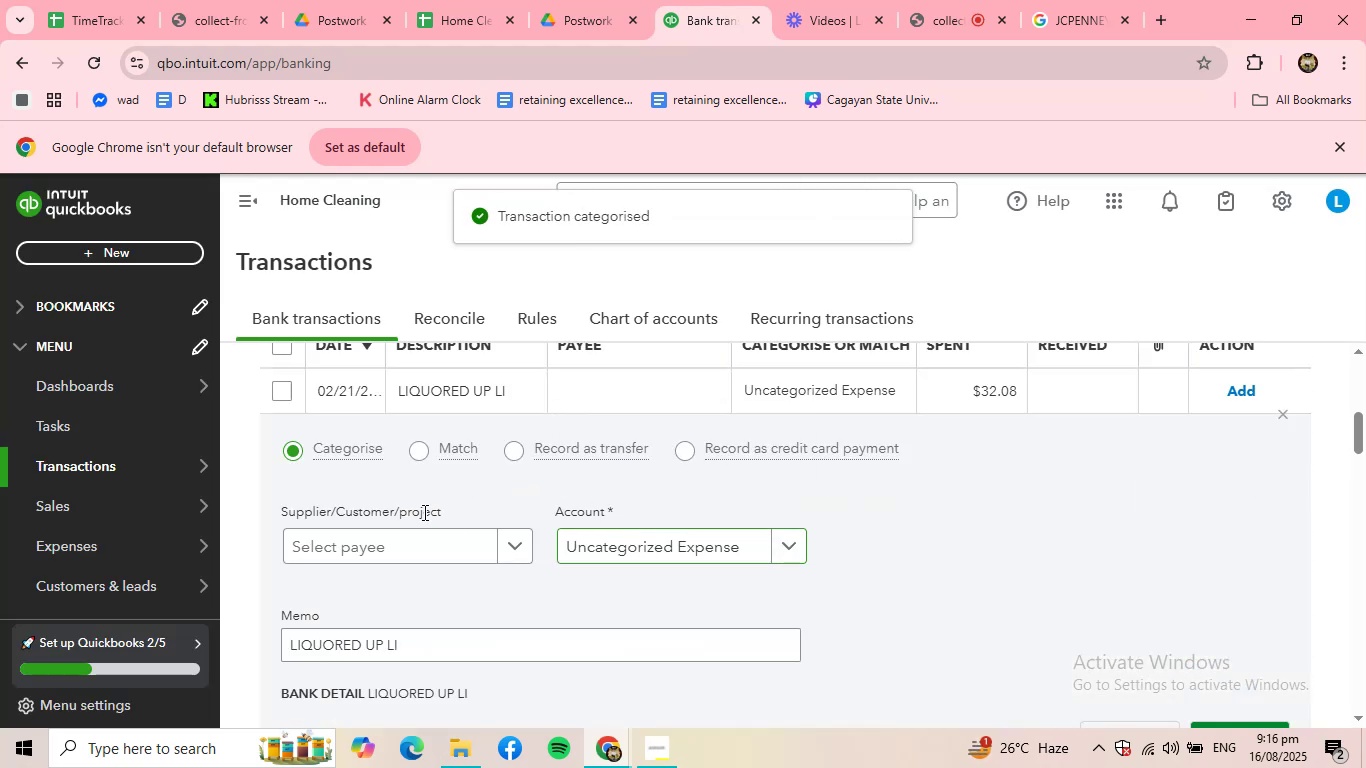 
left_click([381, 541])
 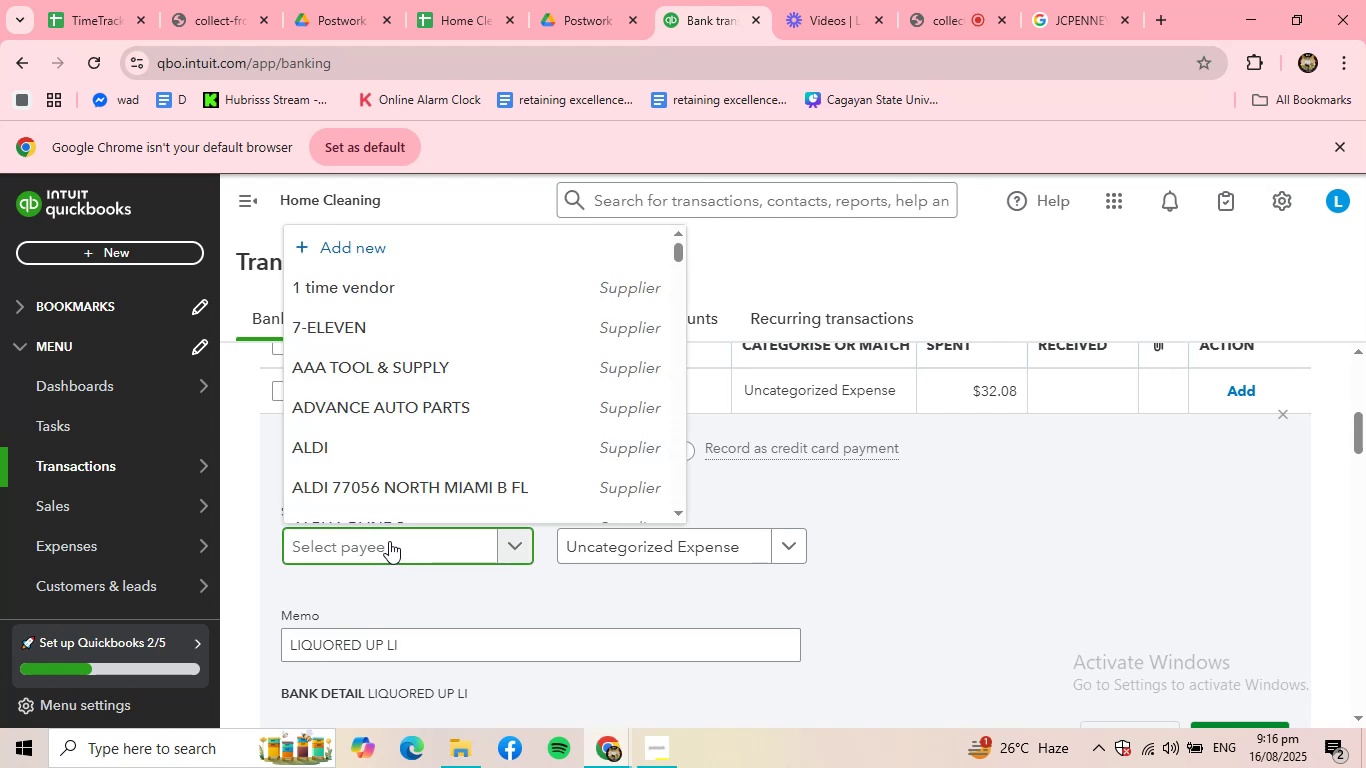 
type(LIQ)
 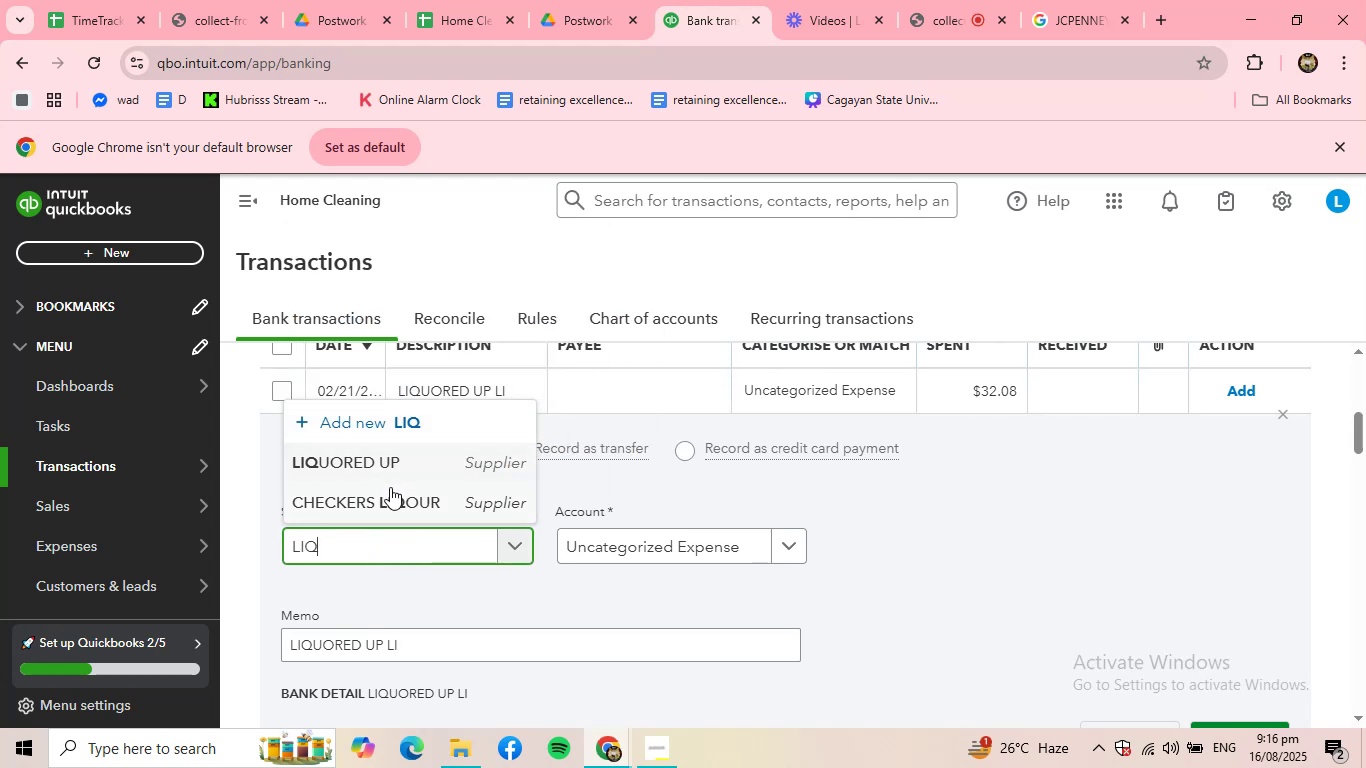 
left_click([390, 471])
 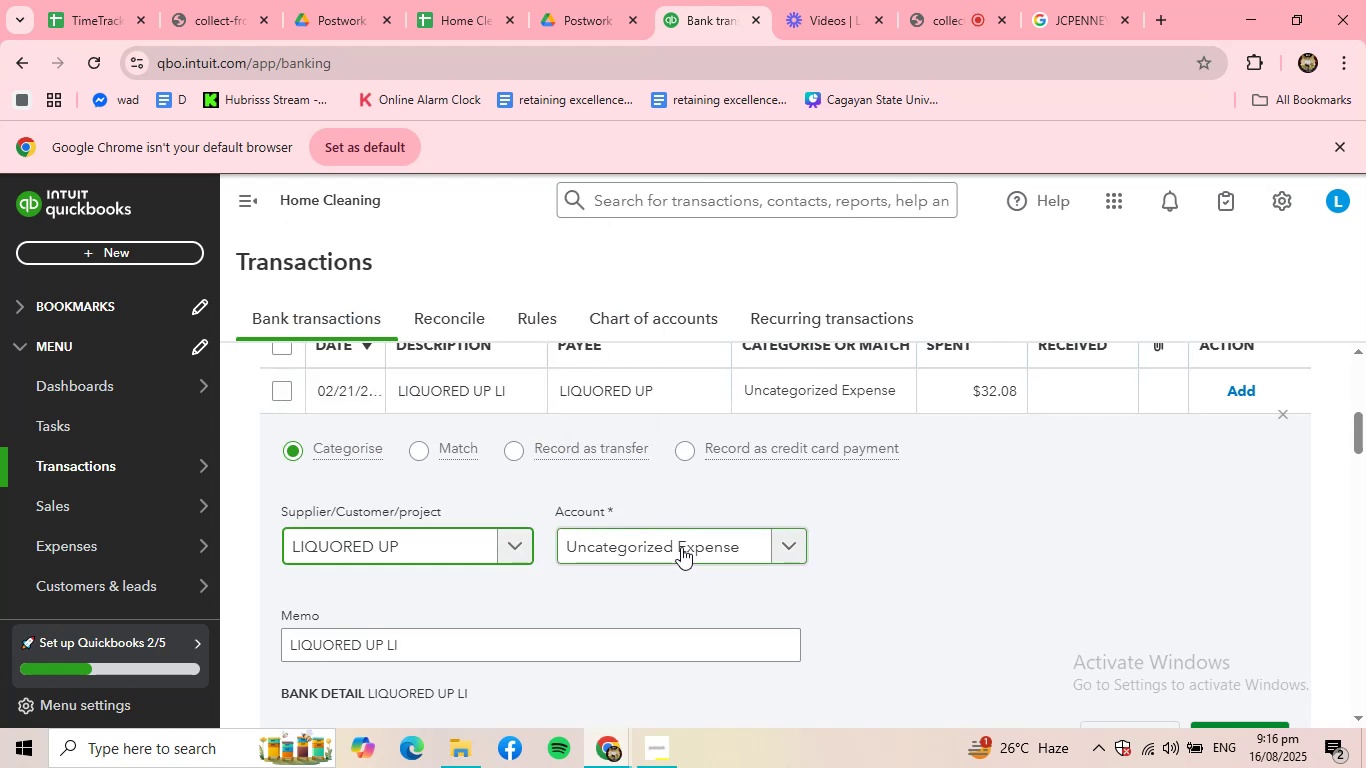 
left_click([681, 547])
 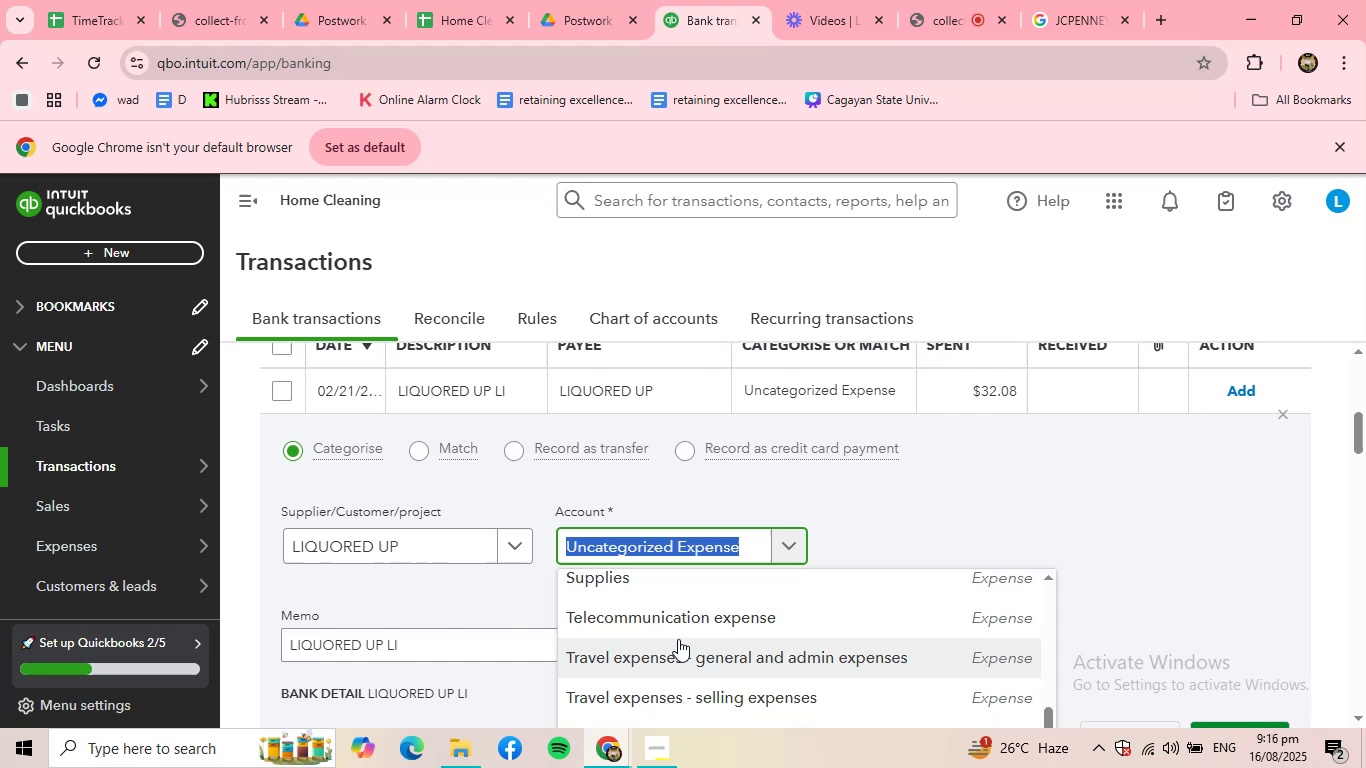 
type(MEA)
 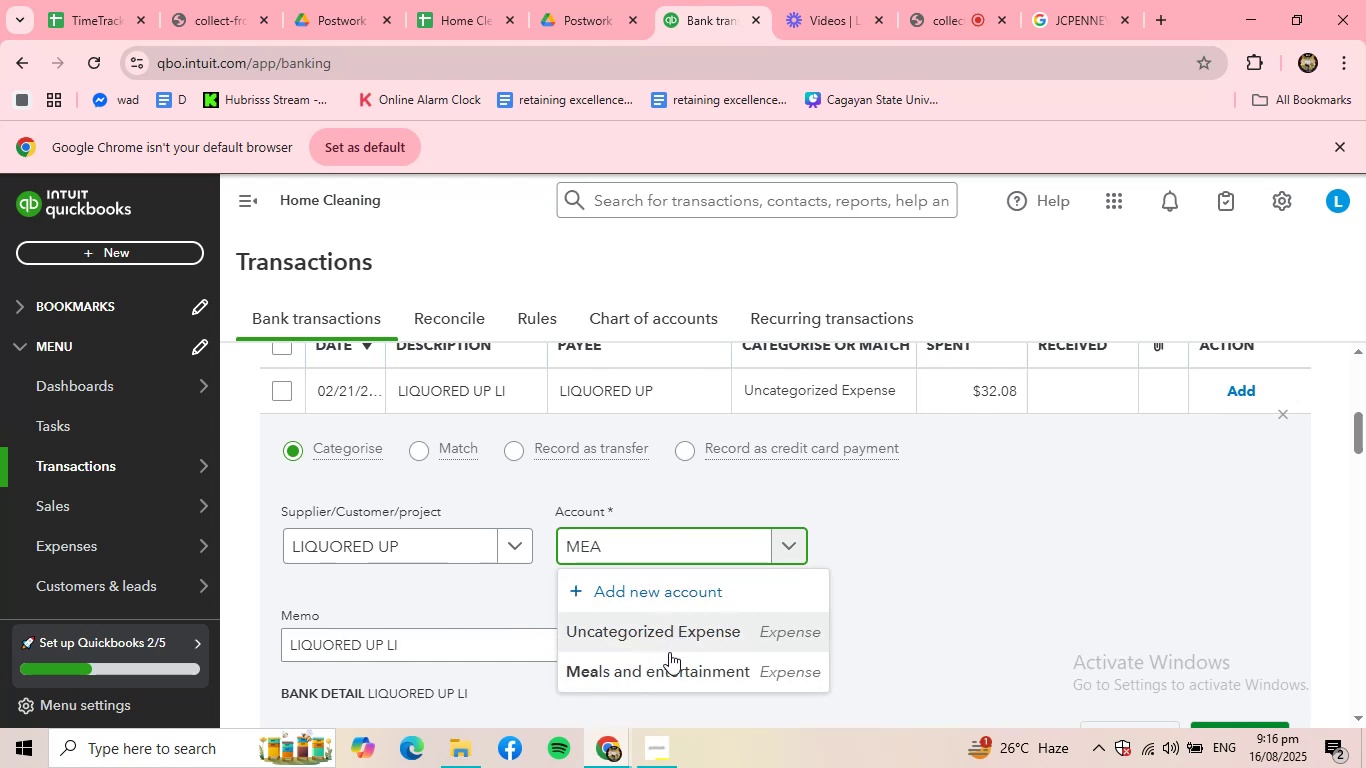 
left_click([667, 667])
 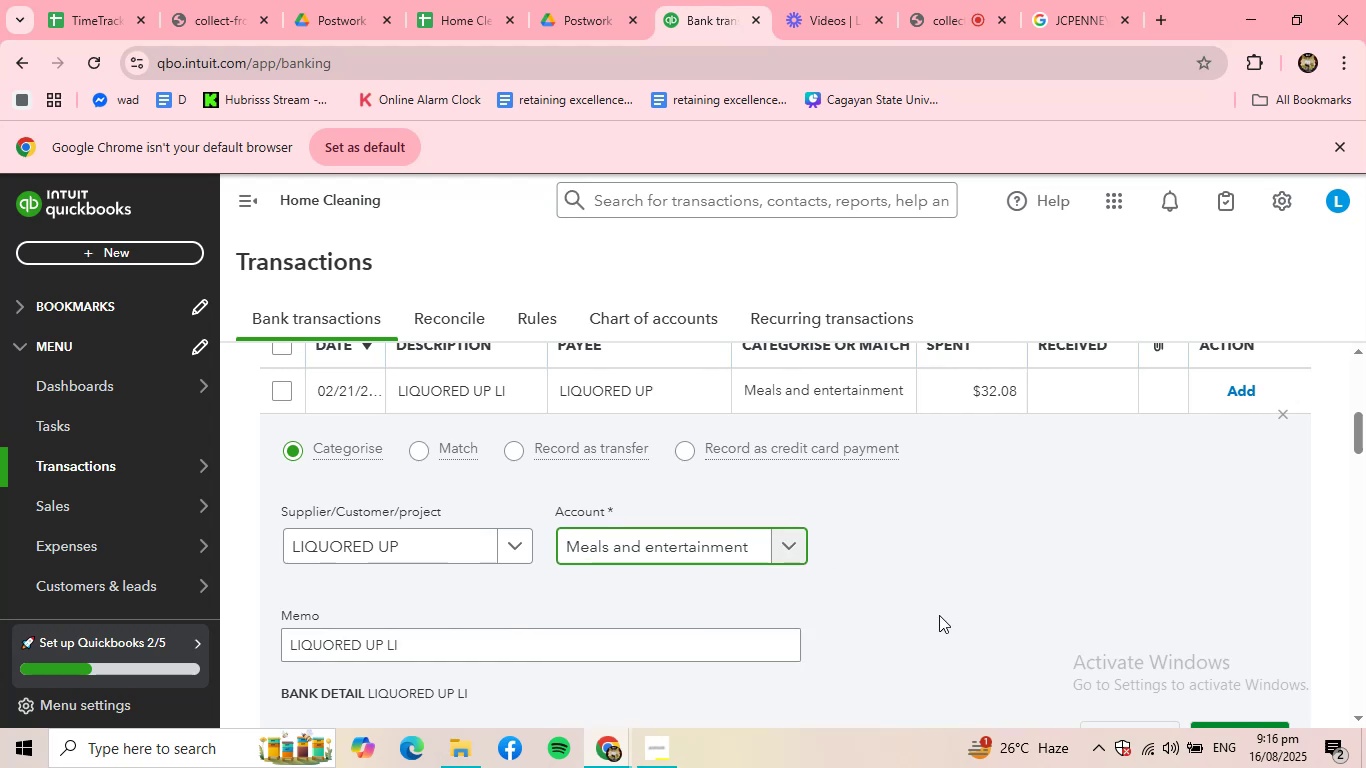 
wait(9.03)
 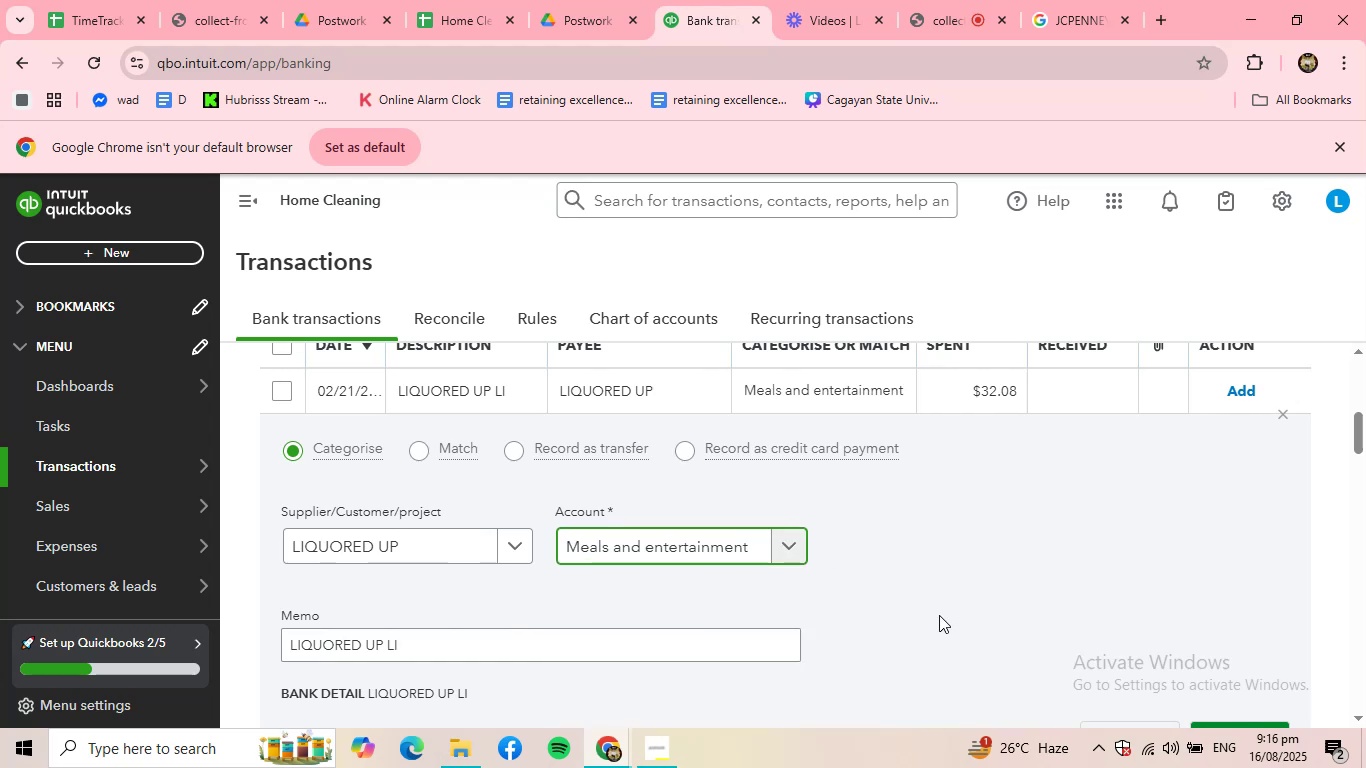 
scroll: coordinate [943, 610], scroll_direction: down, amount: 1.0
 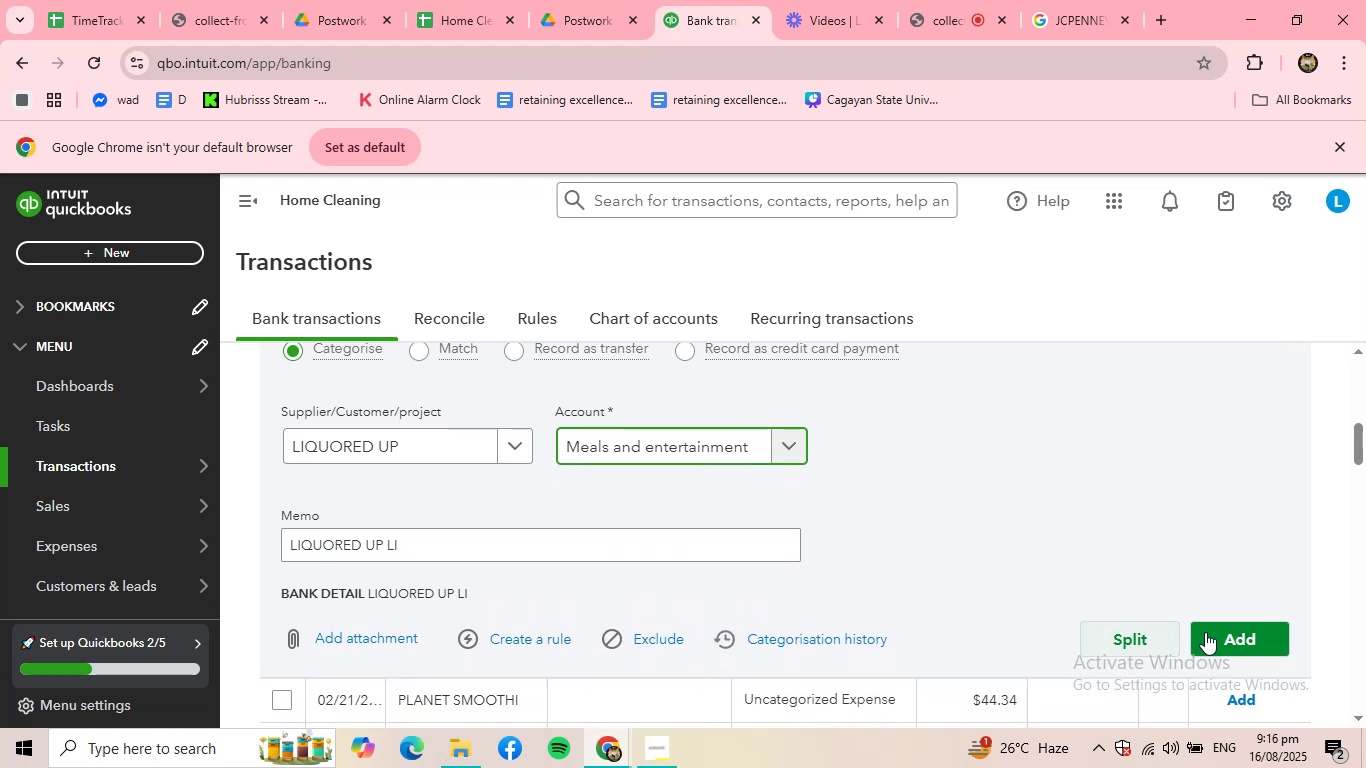 
left_click([1222, 639])
 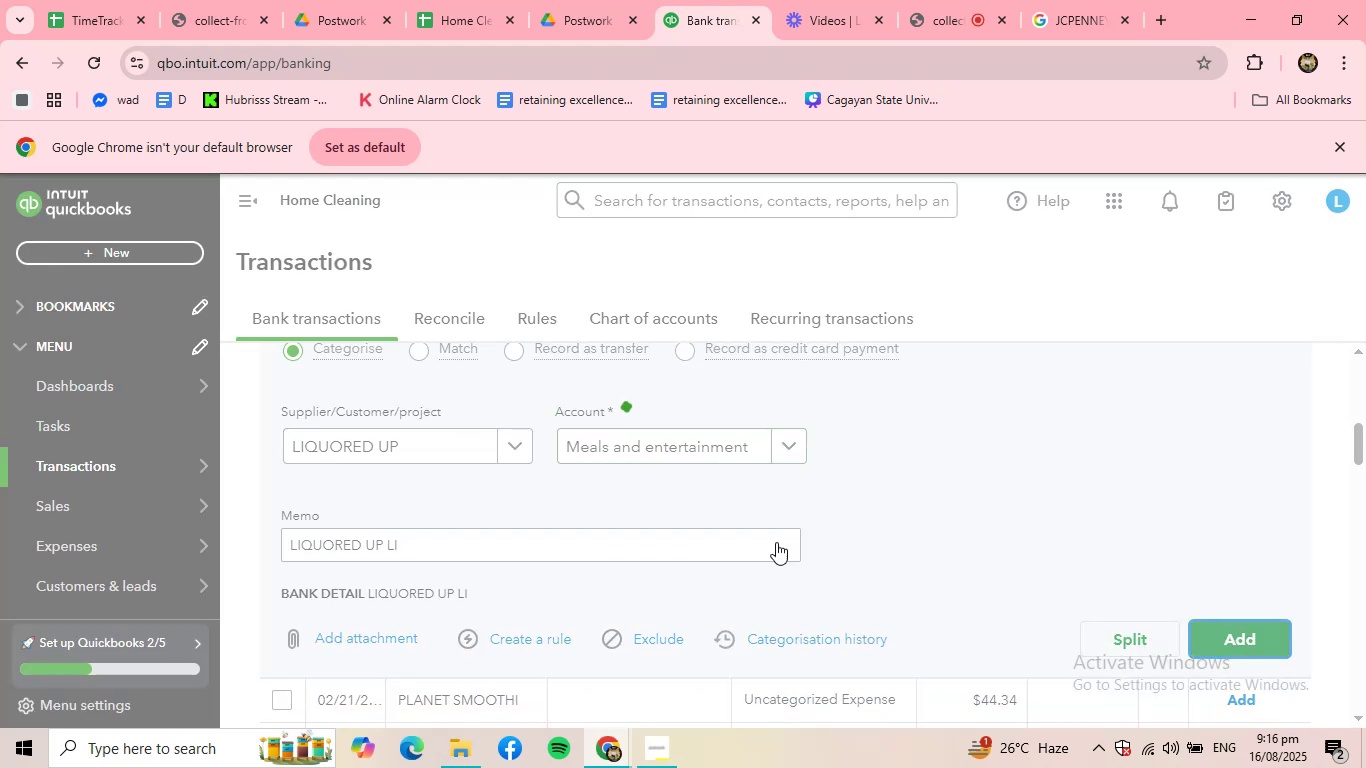 
scroll: coordinate [517, 480], scroll_direction: up, amount: 3.0
 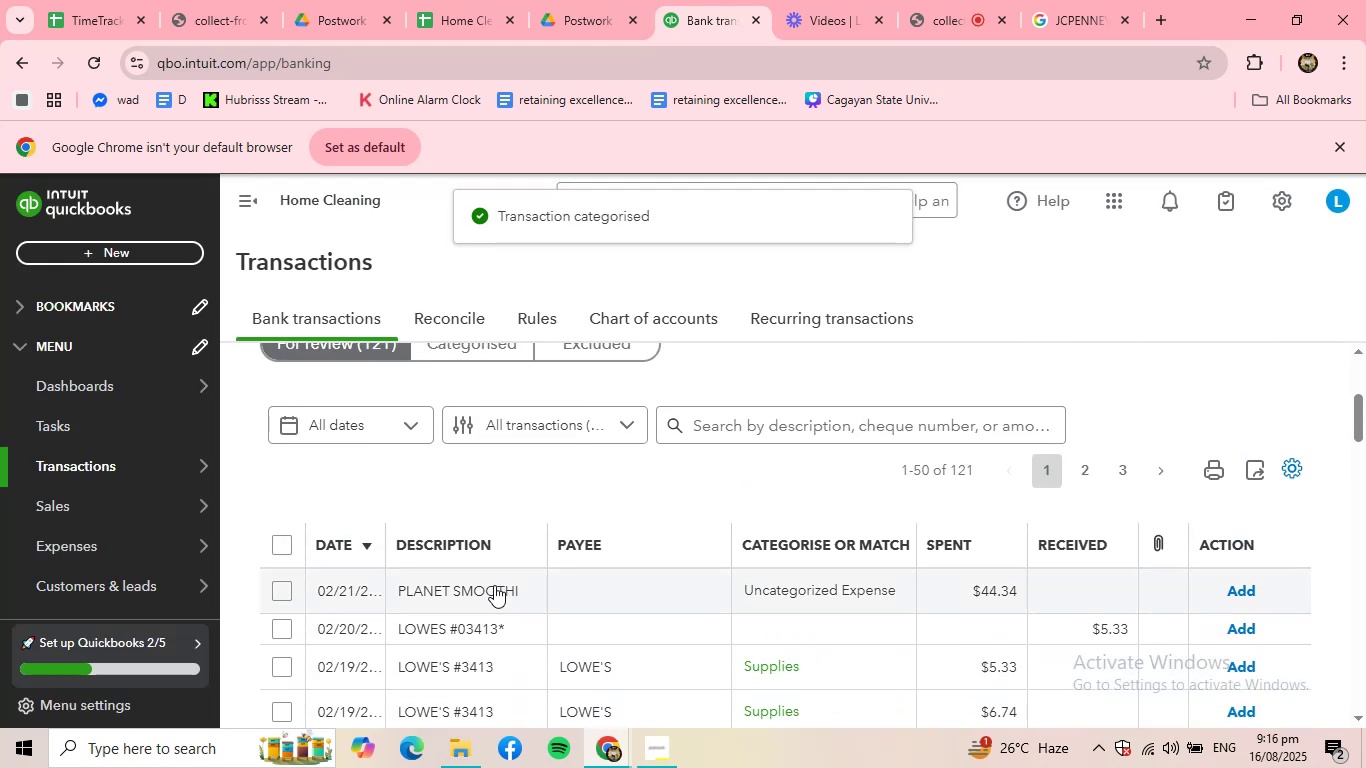 
left_click([494, 585])
 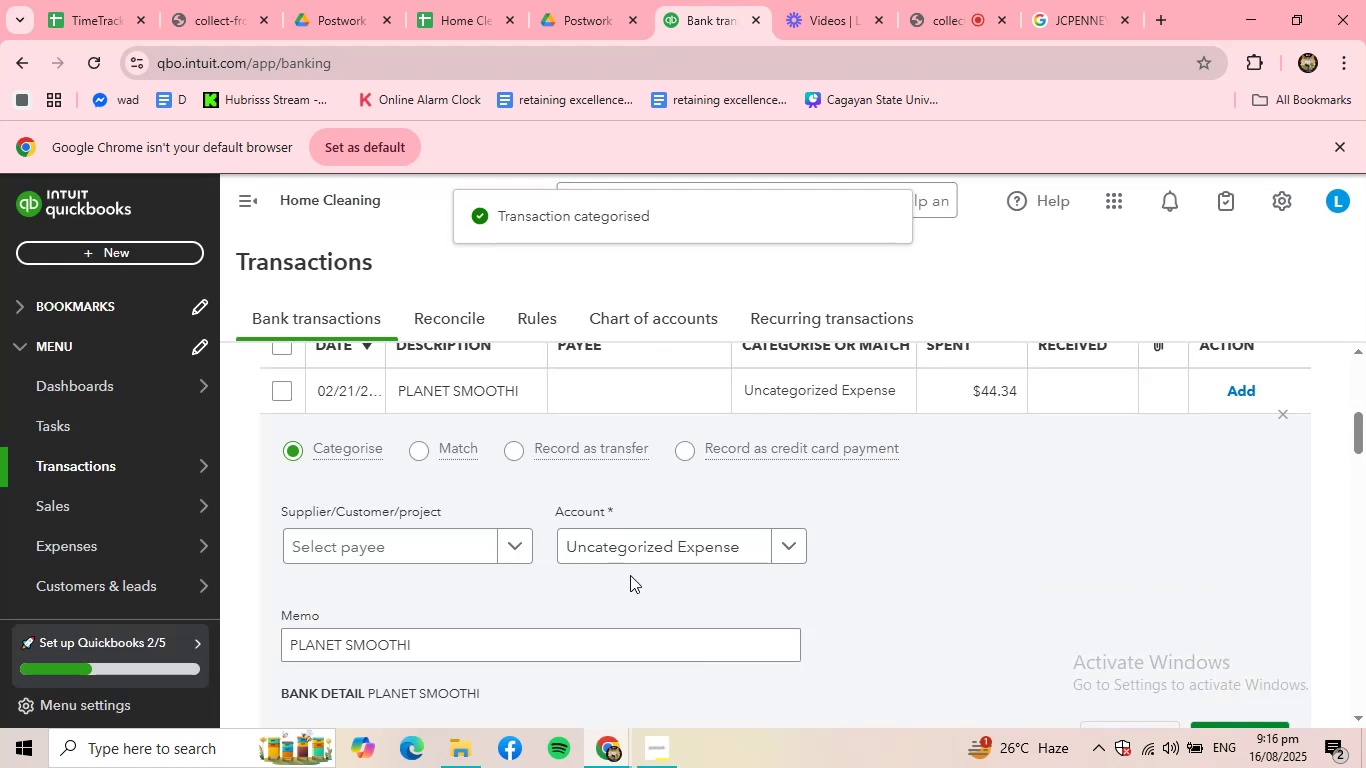 
left_click([662, 550])
 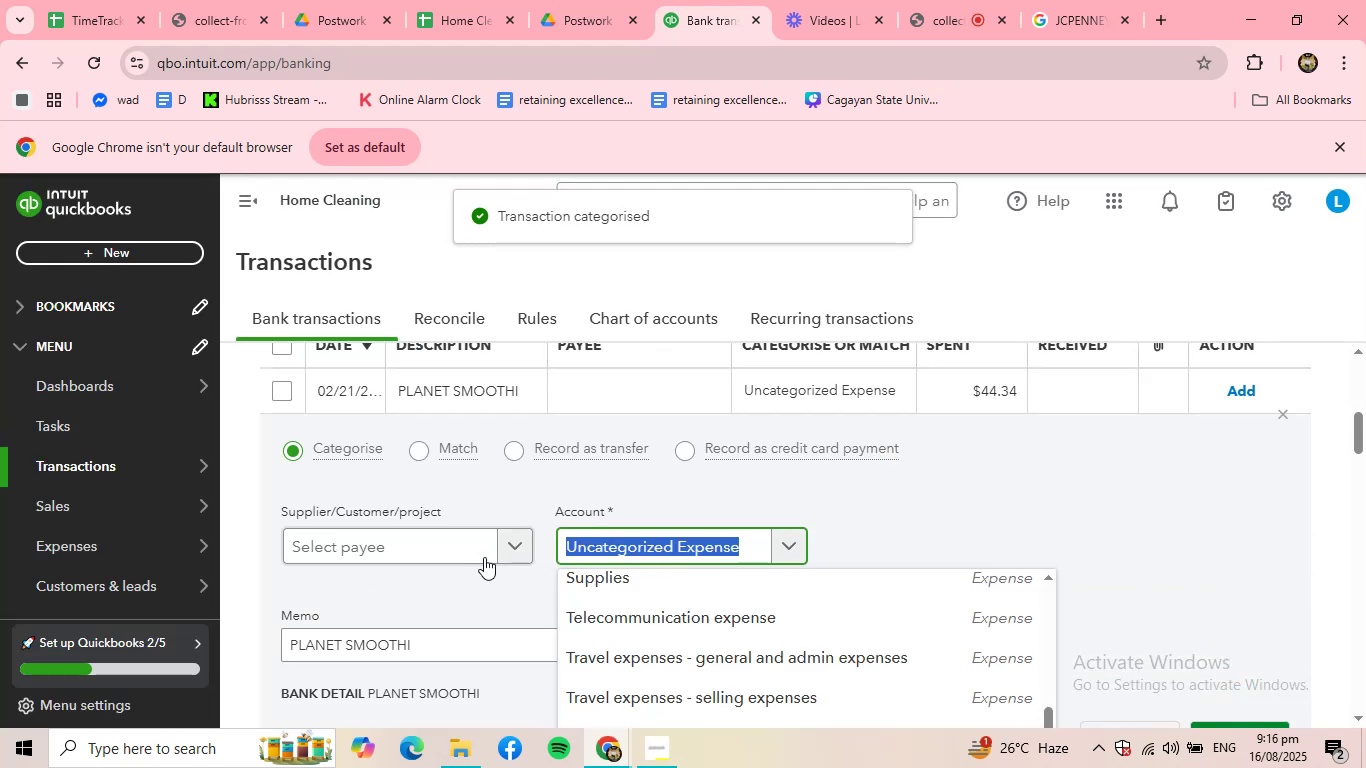 
left_click([436, 550])
 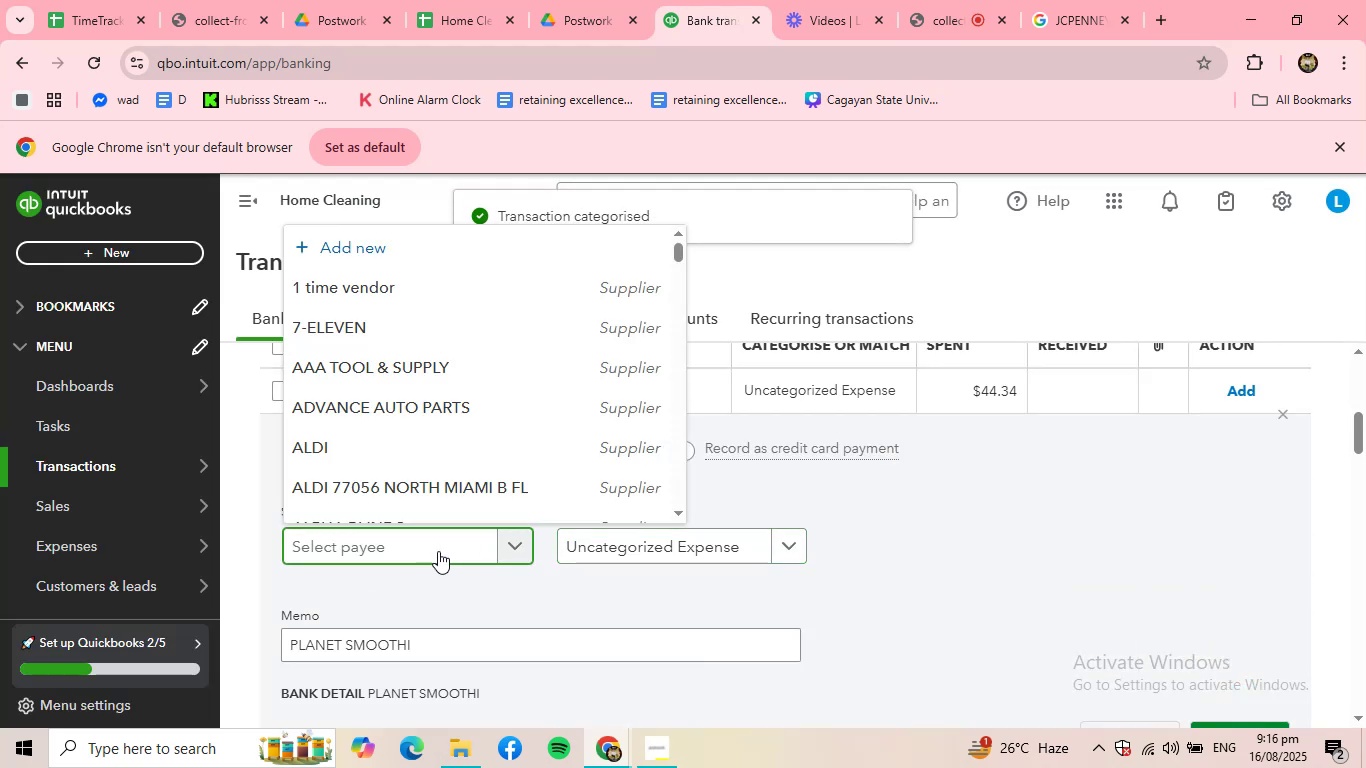 
type(PLAN)
 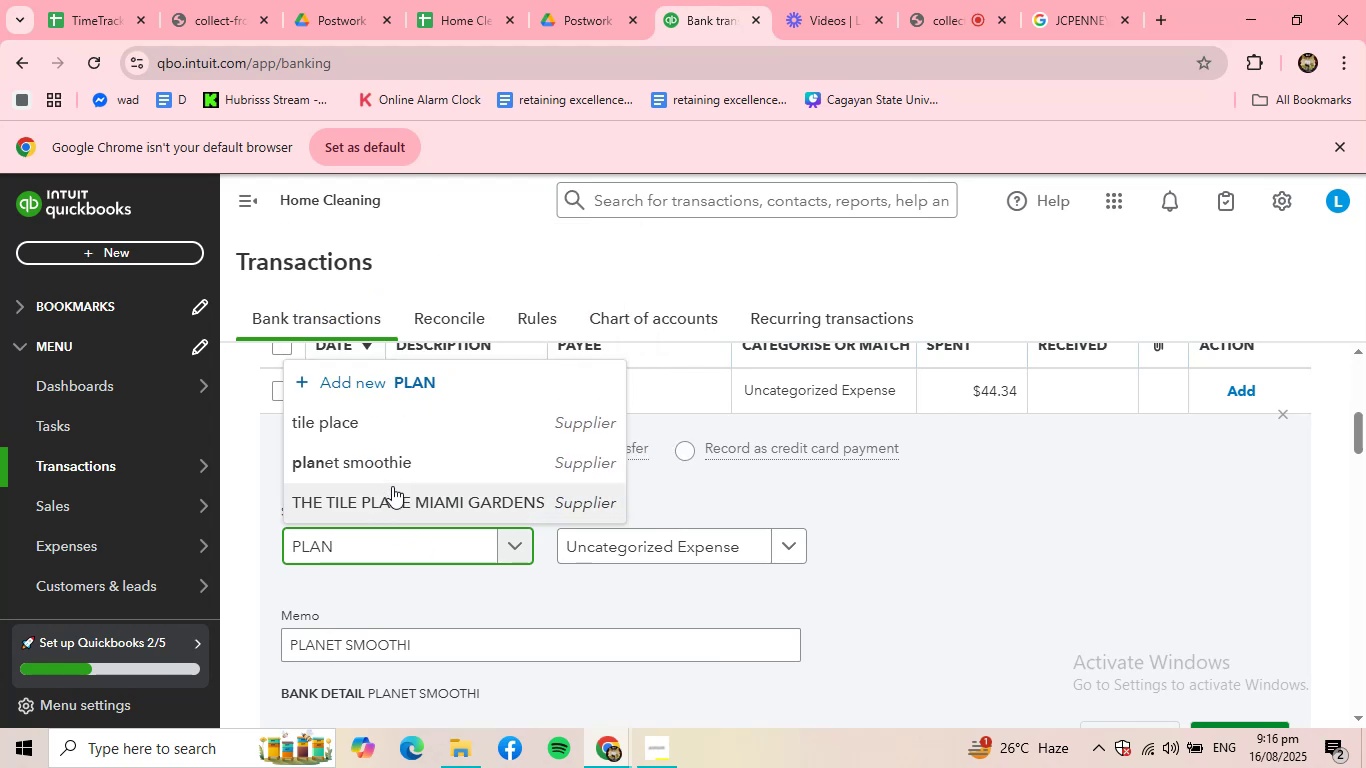 
left_click([408, 466])
 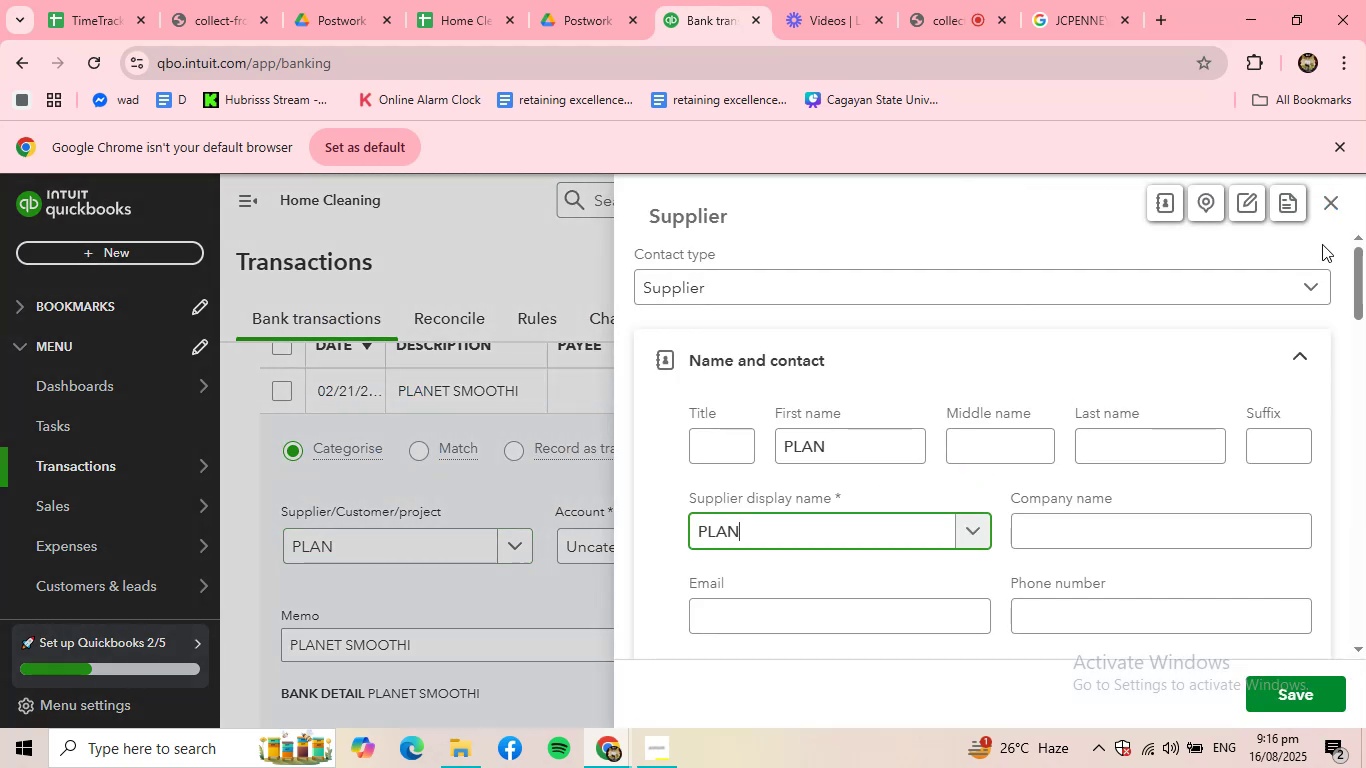 
left_click([1321, 193])
 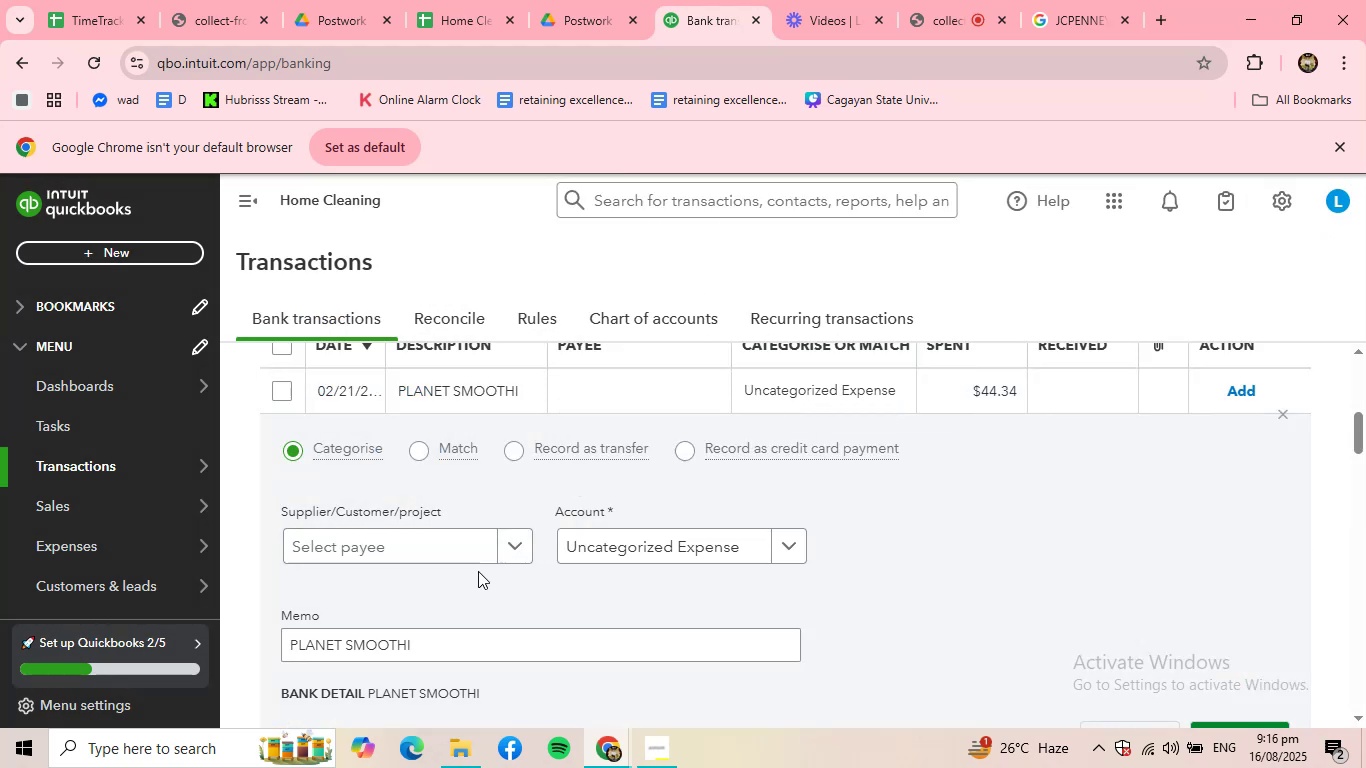 
left_click([407, 557])
 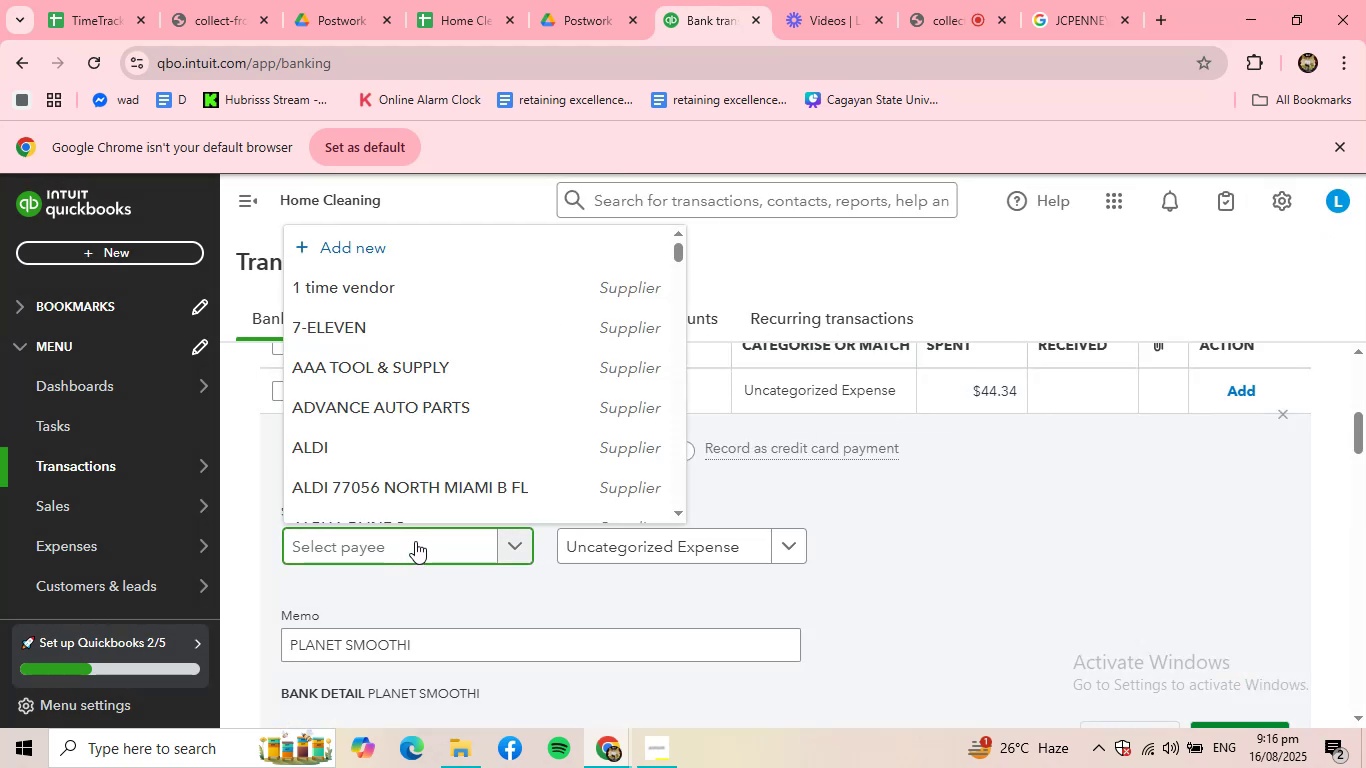 
type(PLAN)
 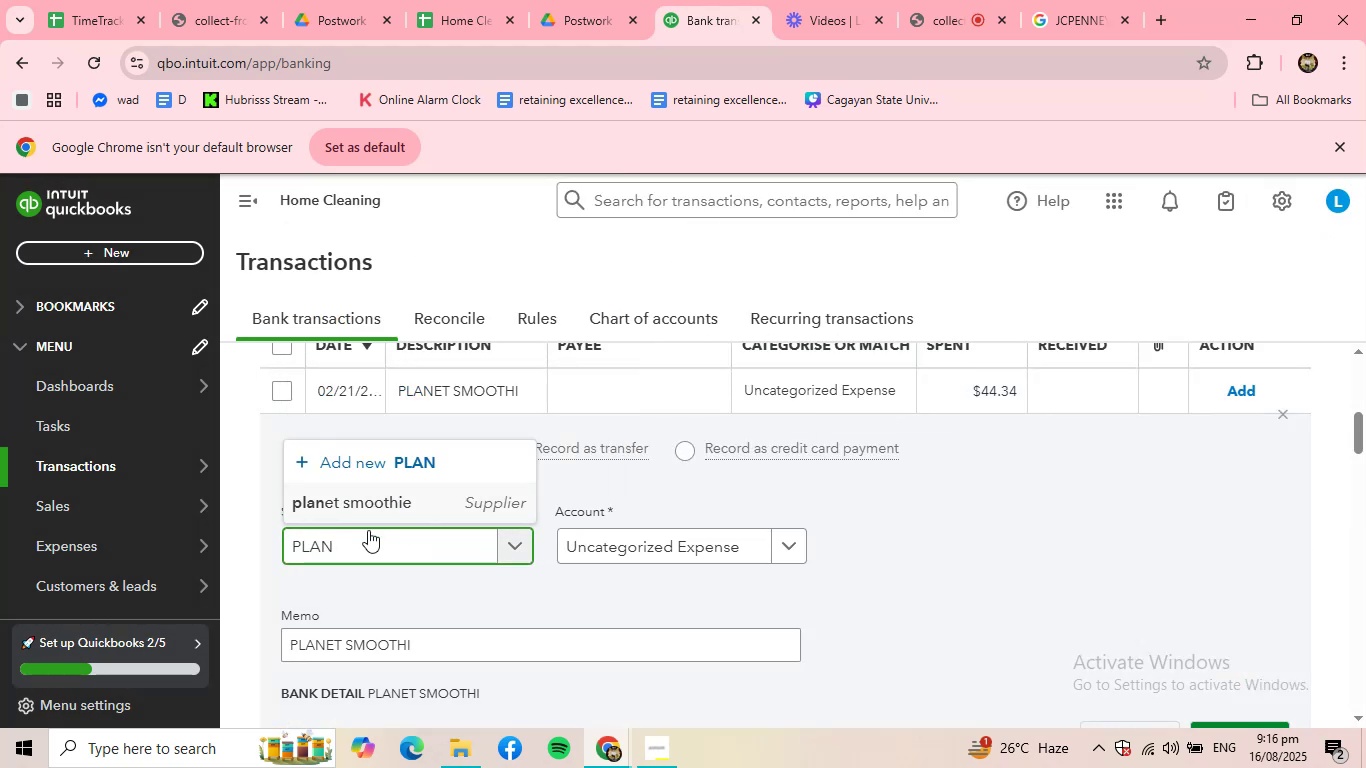 
left_click([370, 507])
 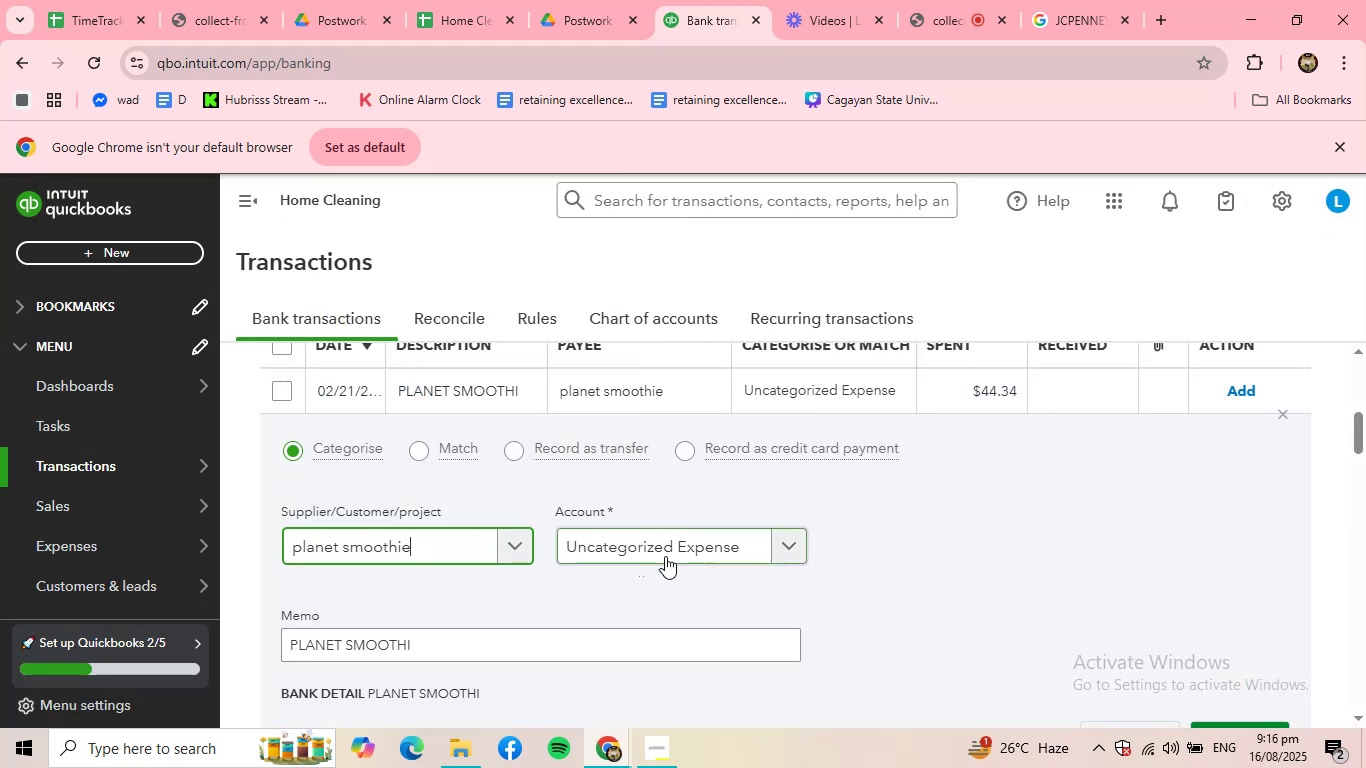 
double_click([665, 556])
 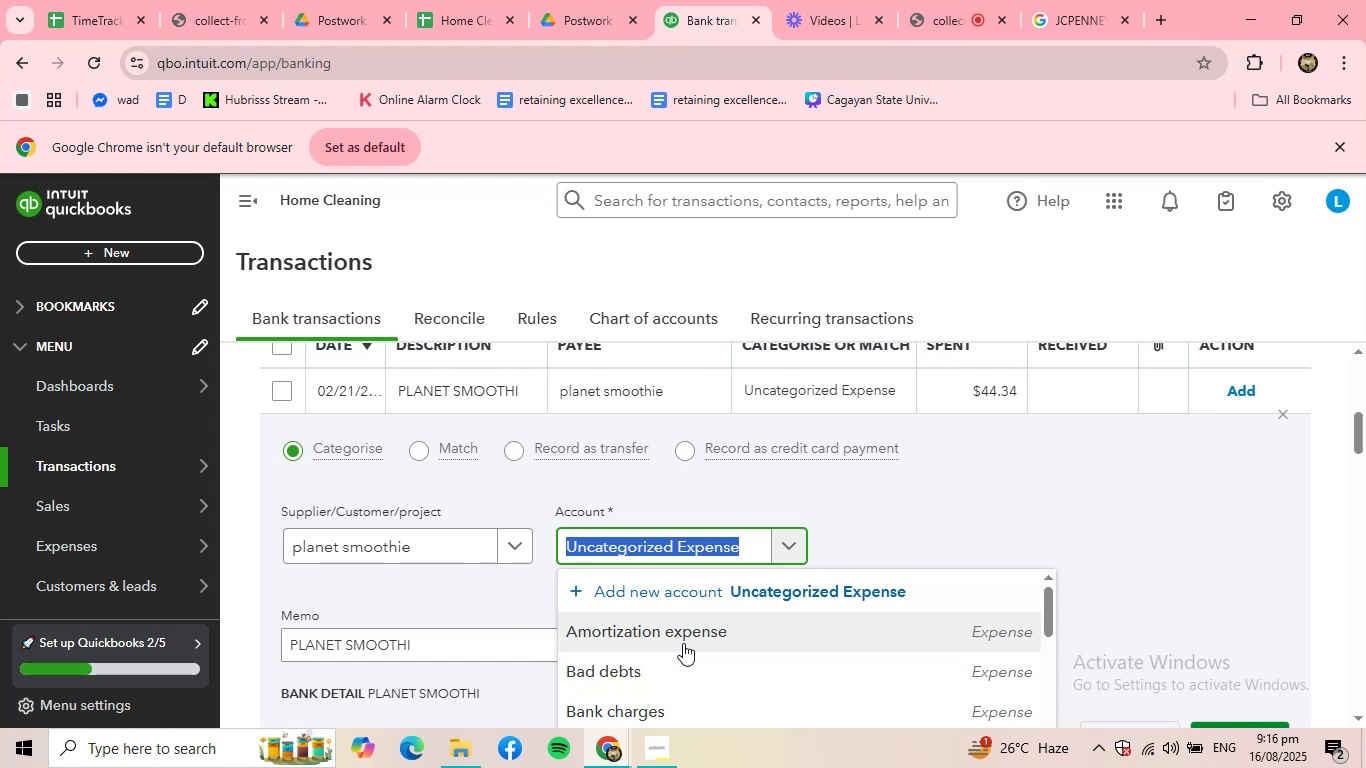 
type(MEAL)
 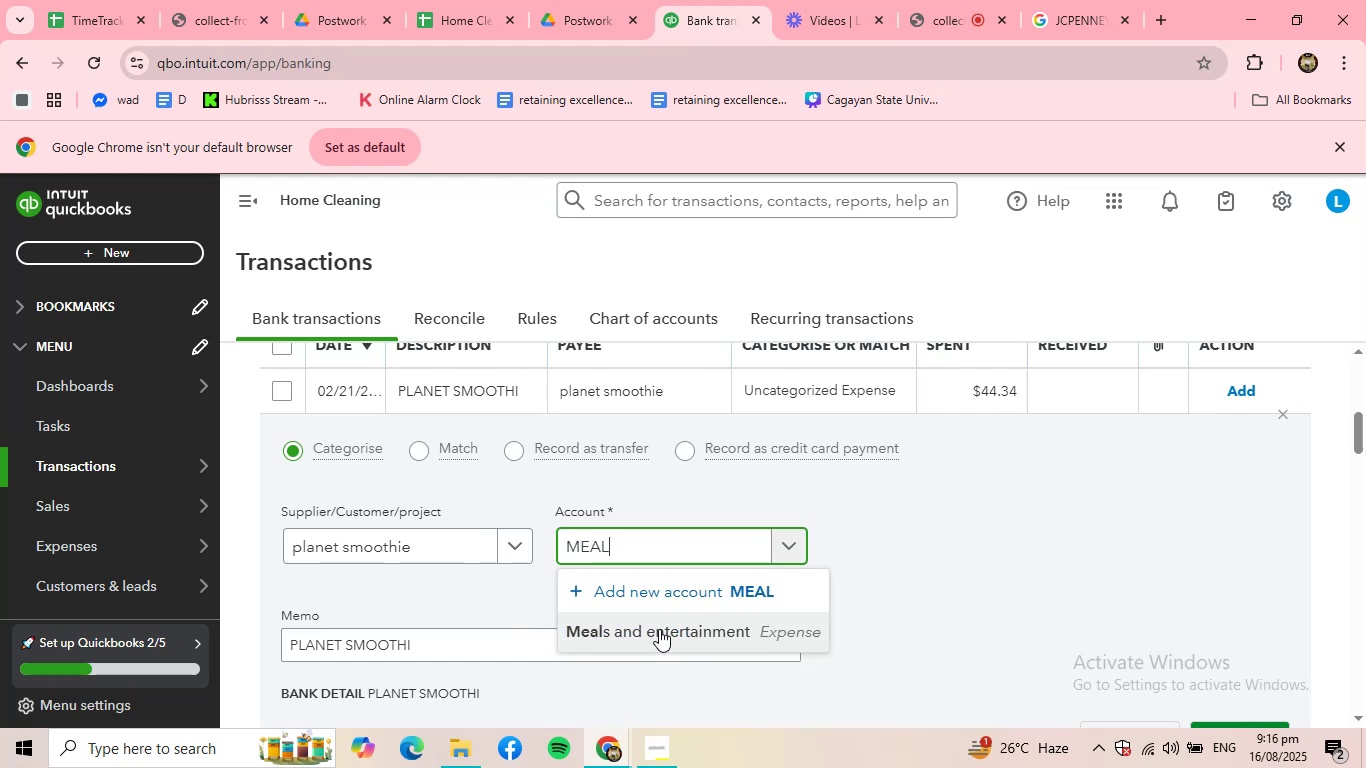 
left_click([659, 629])
 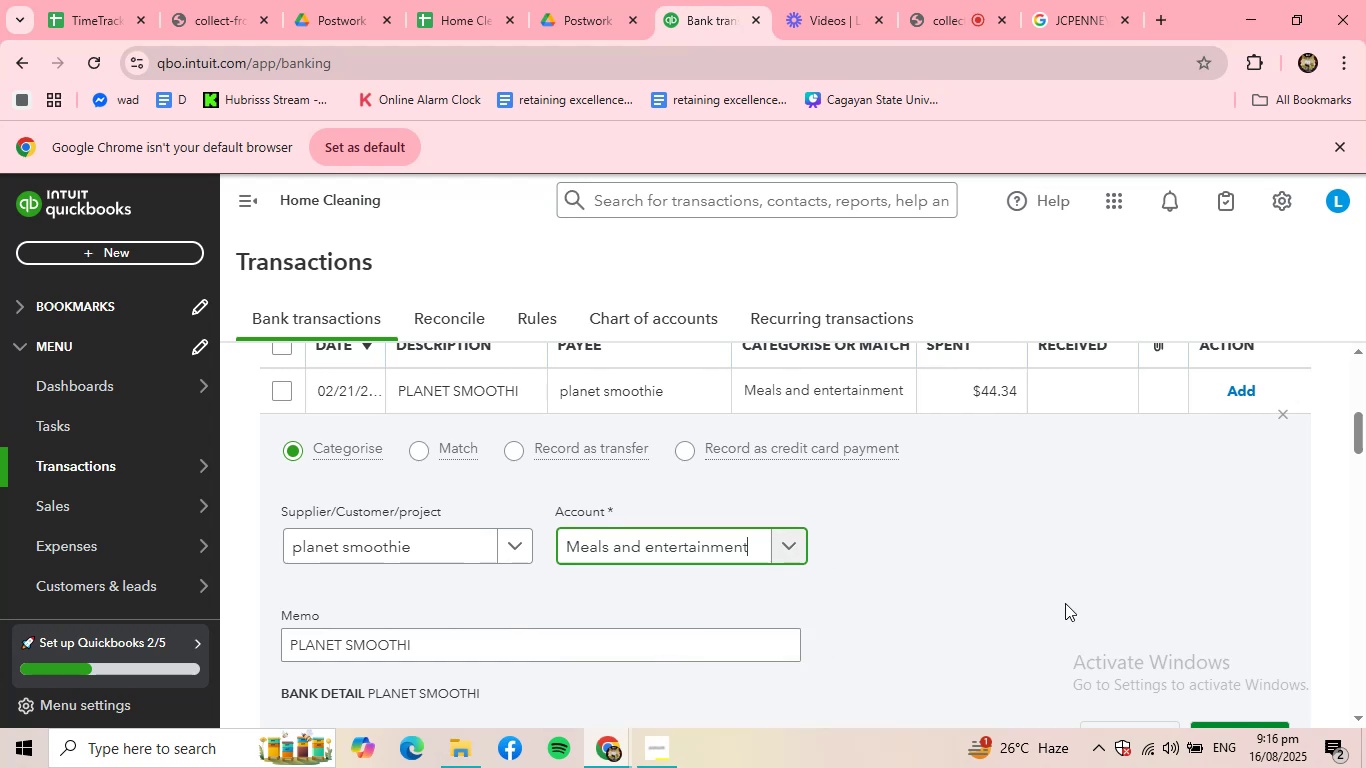 
scroll: coordinate [1065, 603], scroll_direction: down, amount: 1.0
 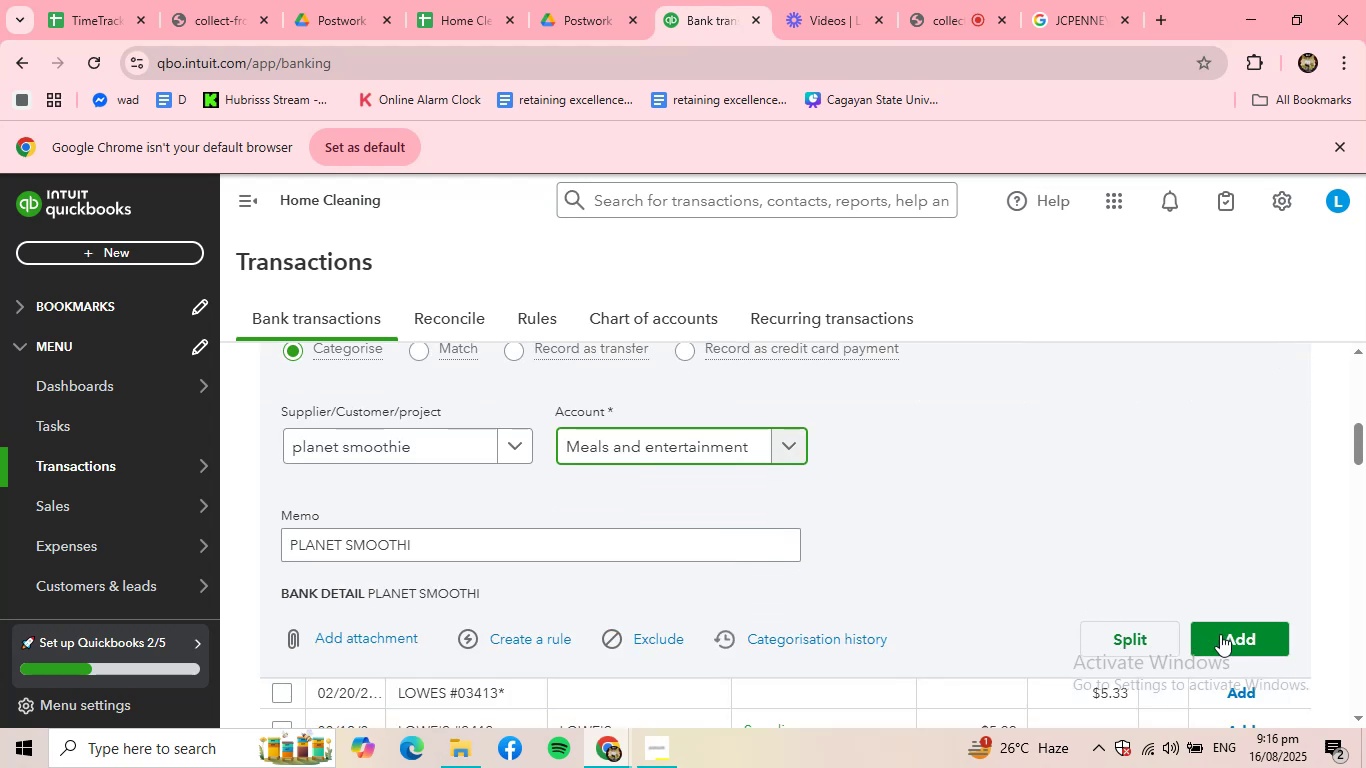 
left_click([1273, 645])
 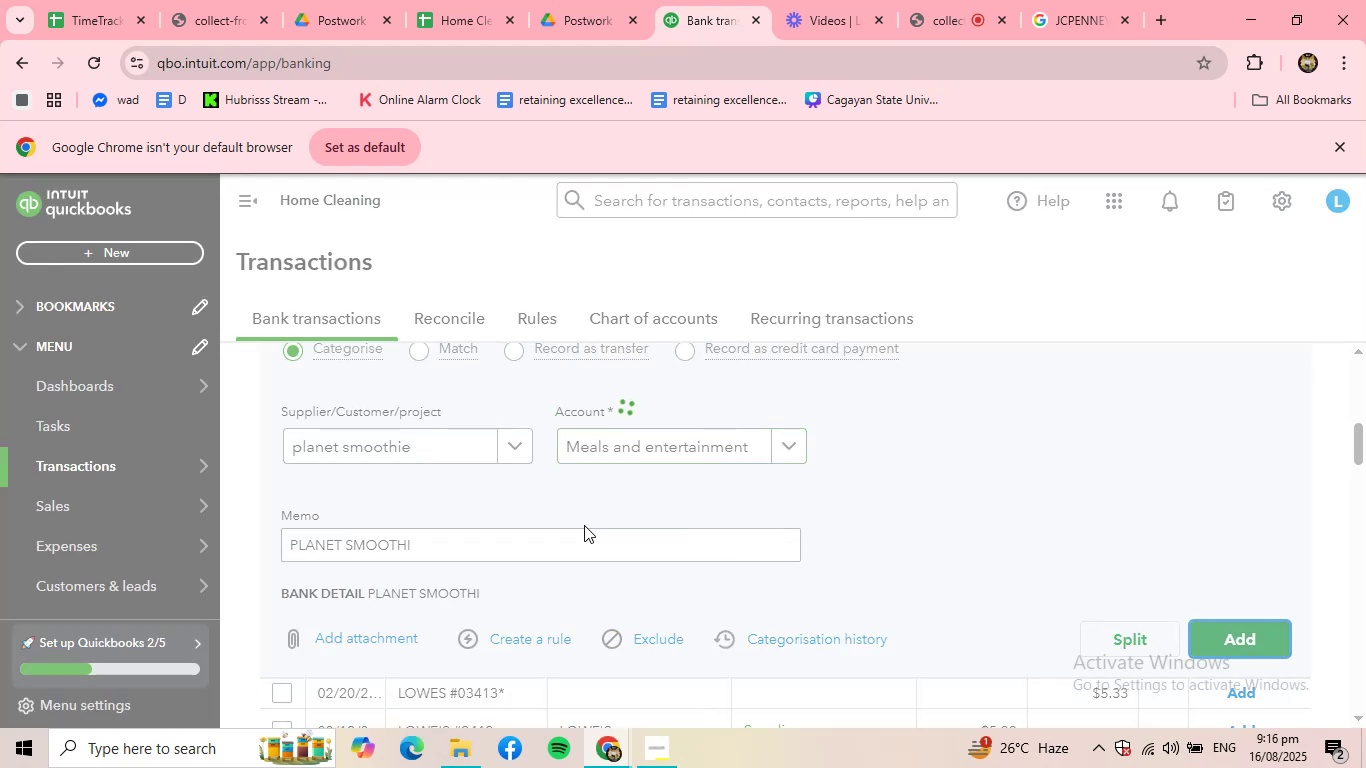 
scroll: coordinate [590, 528], scroll_direction: up, amount: 3.0
 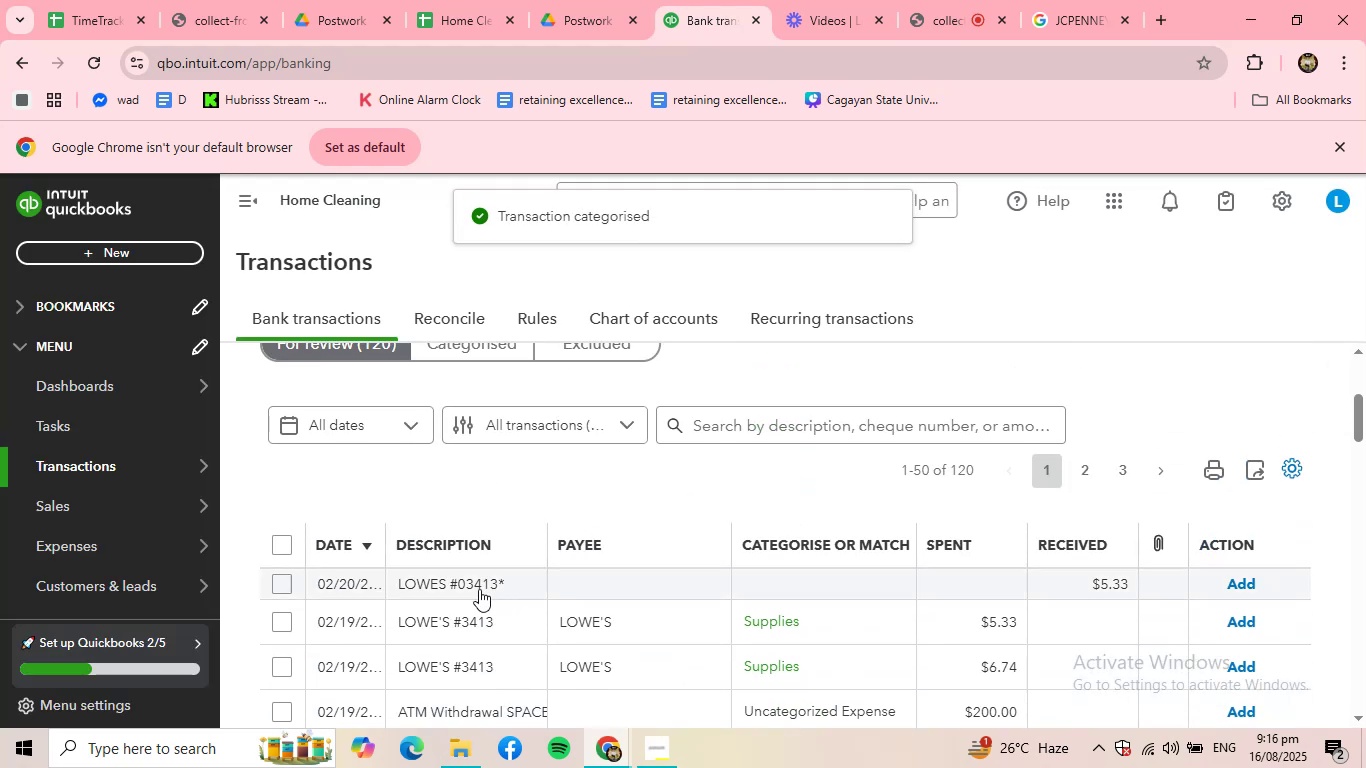 
left_click([476, 585])
 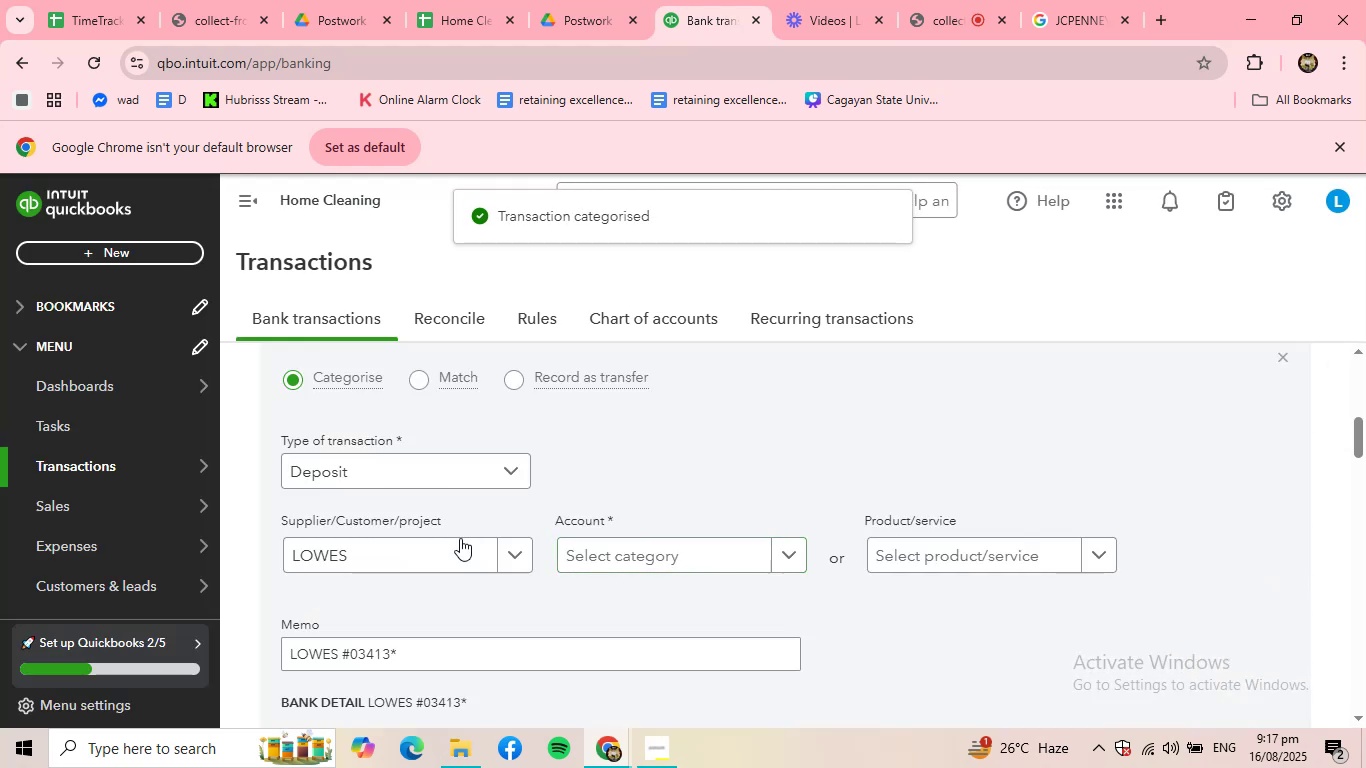 
left_click([733, 554])
 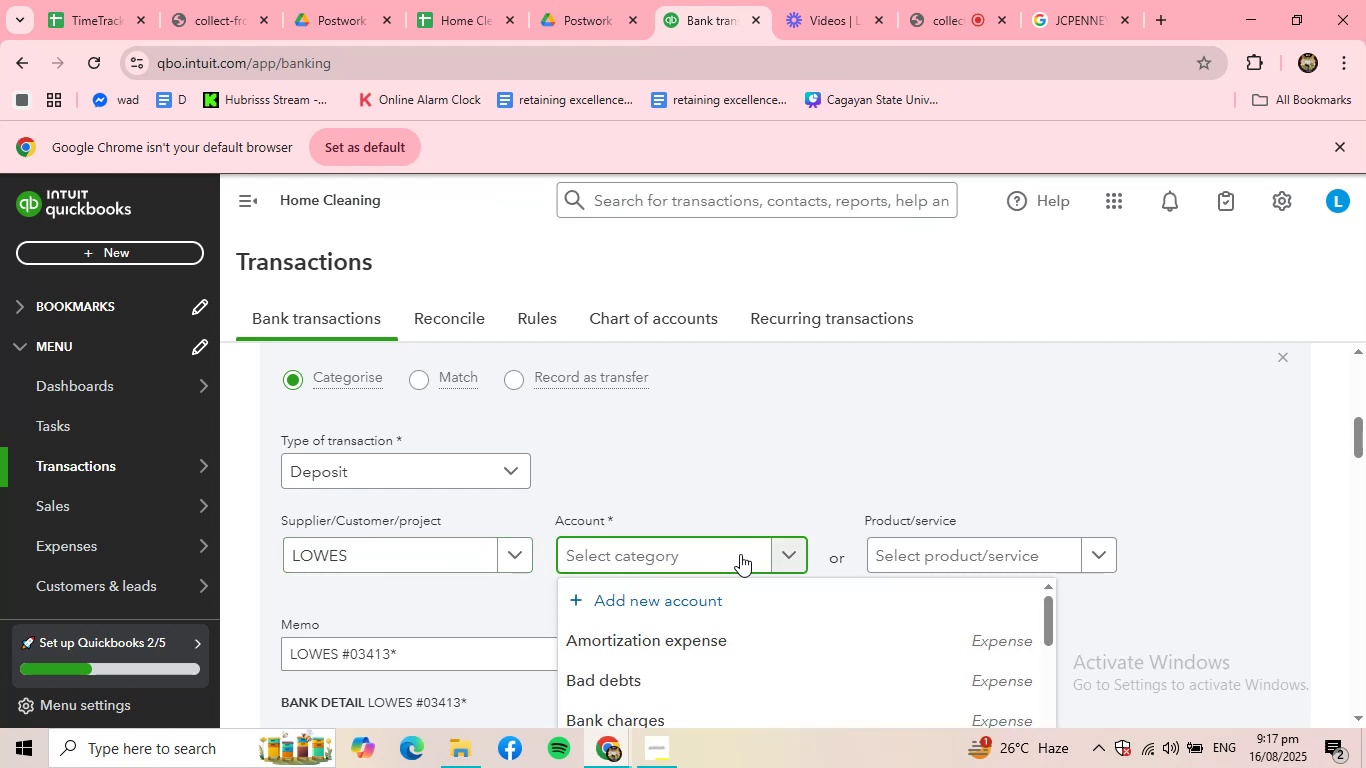 
double_click([984, 545])
 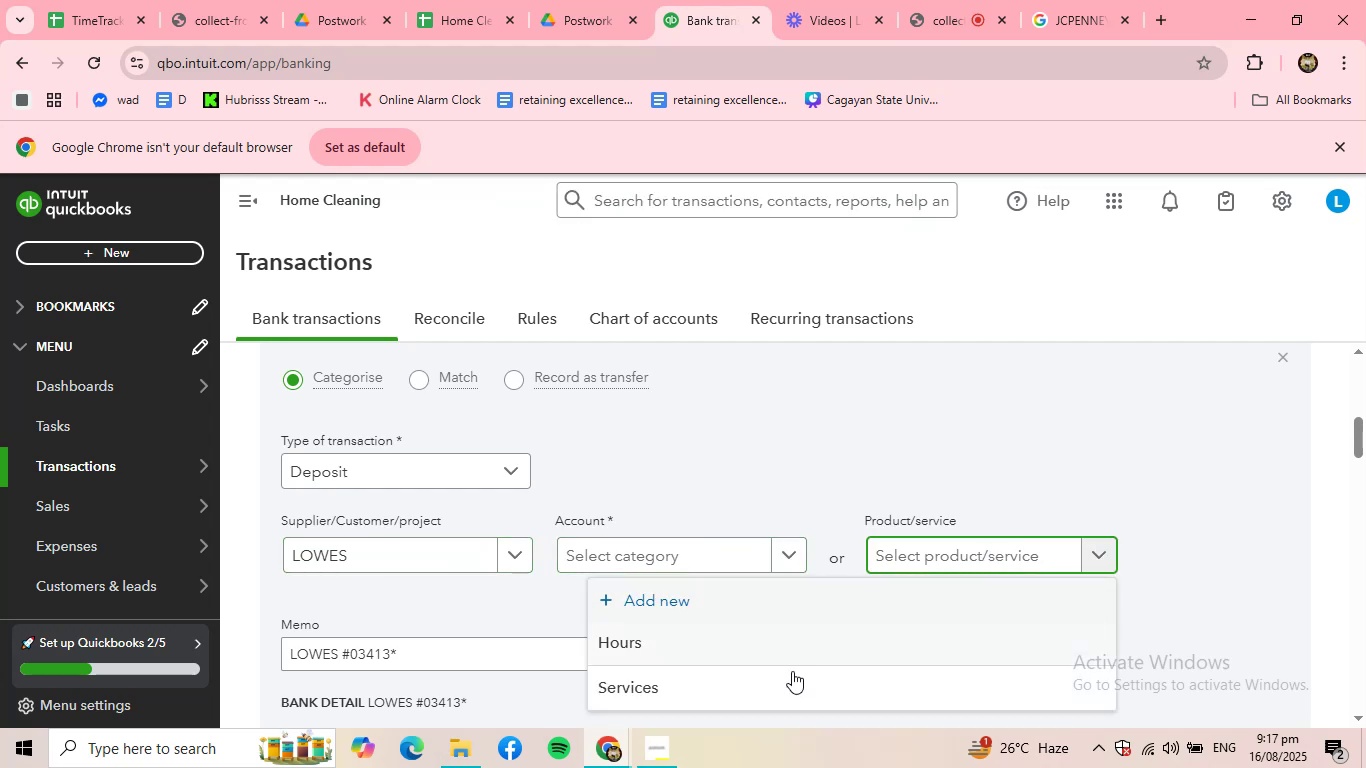 
left_click([742, 696])
 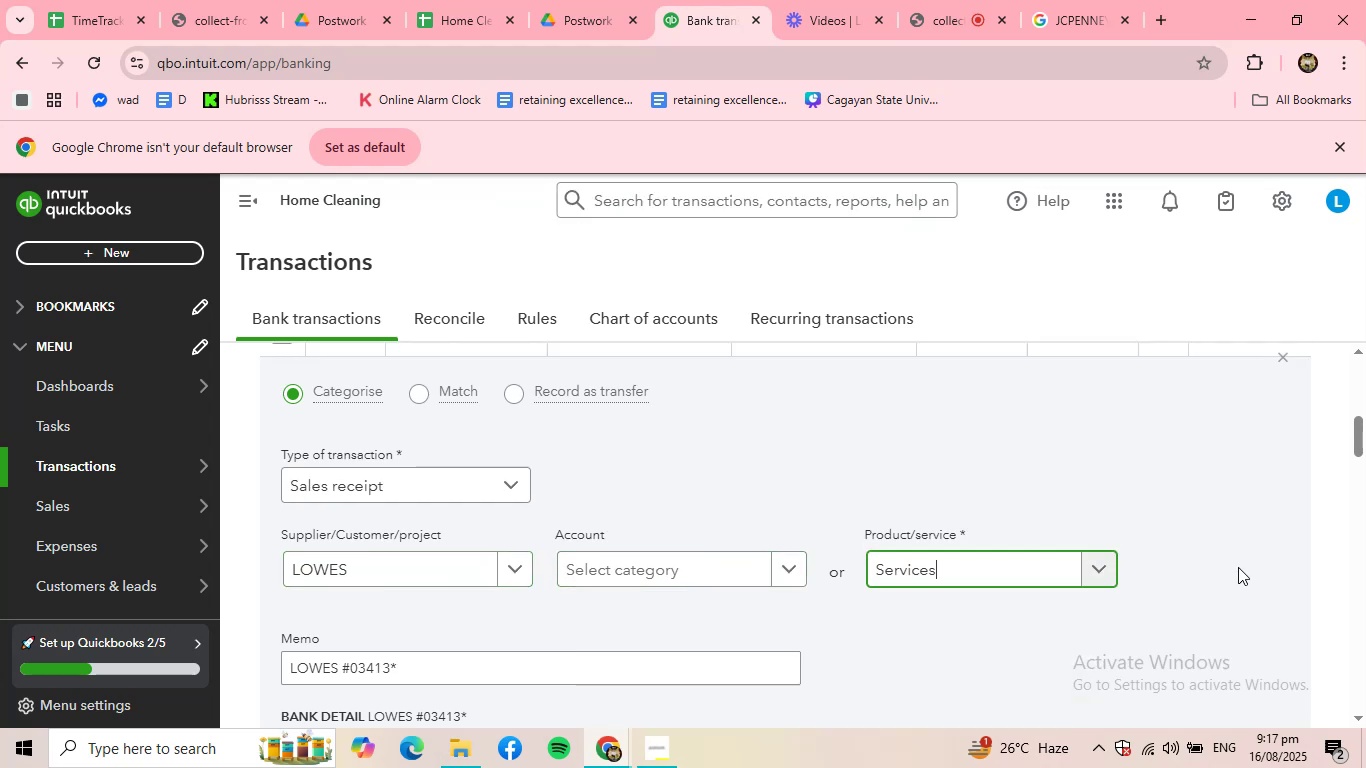 
scroll: coordinate [1239, 566], scroll_direction: down, amount: 1.0
 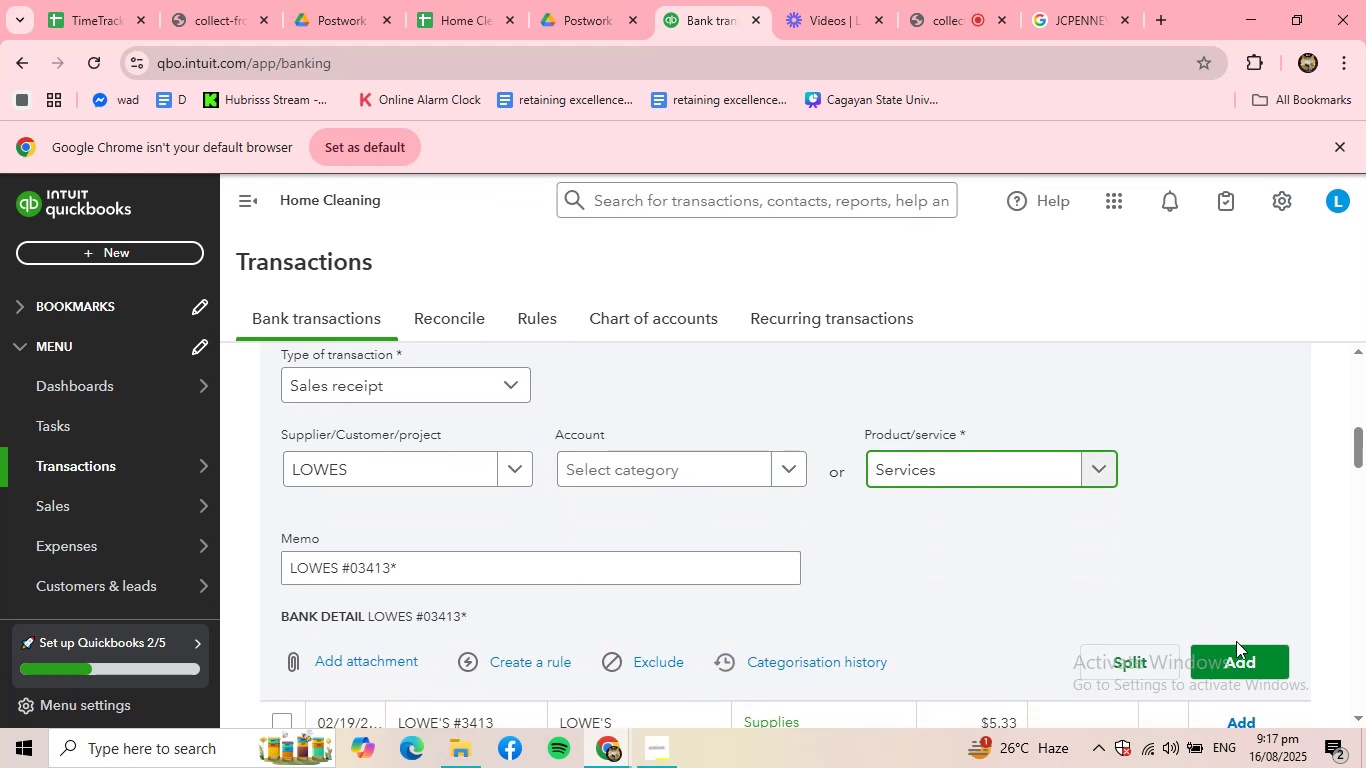 
left_click([1237, 650])
 